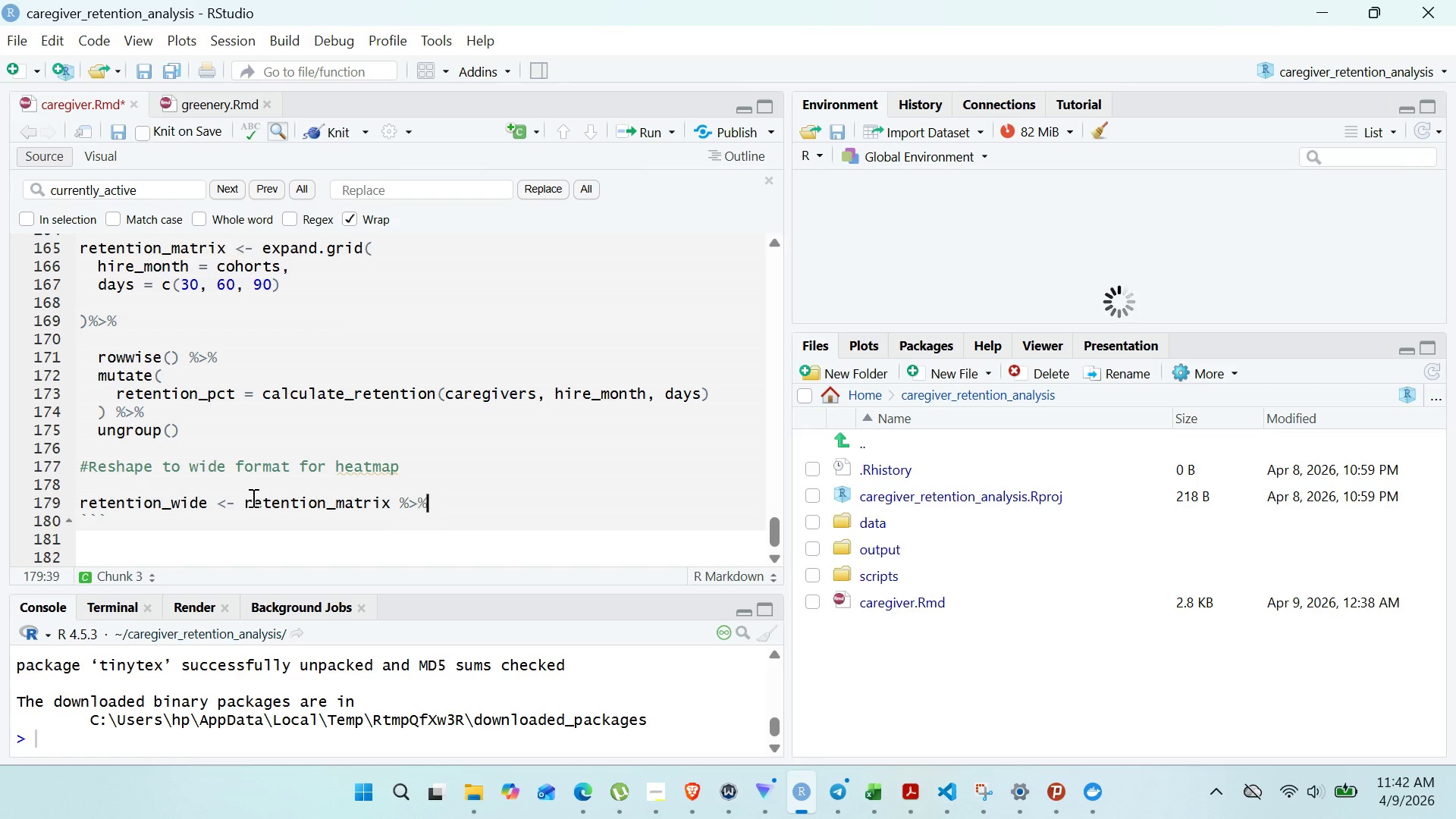 
key(Shift+5)
 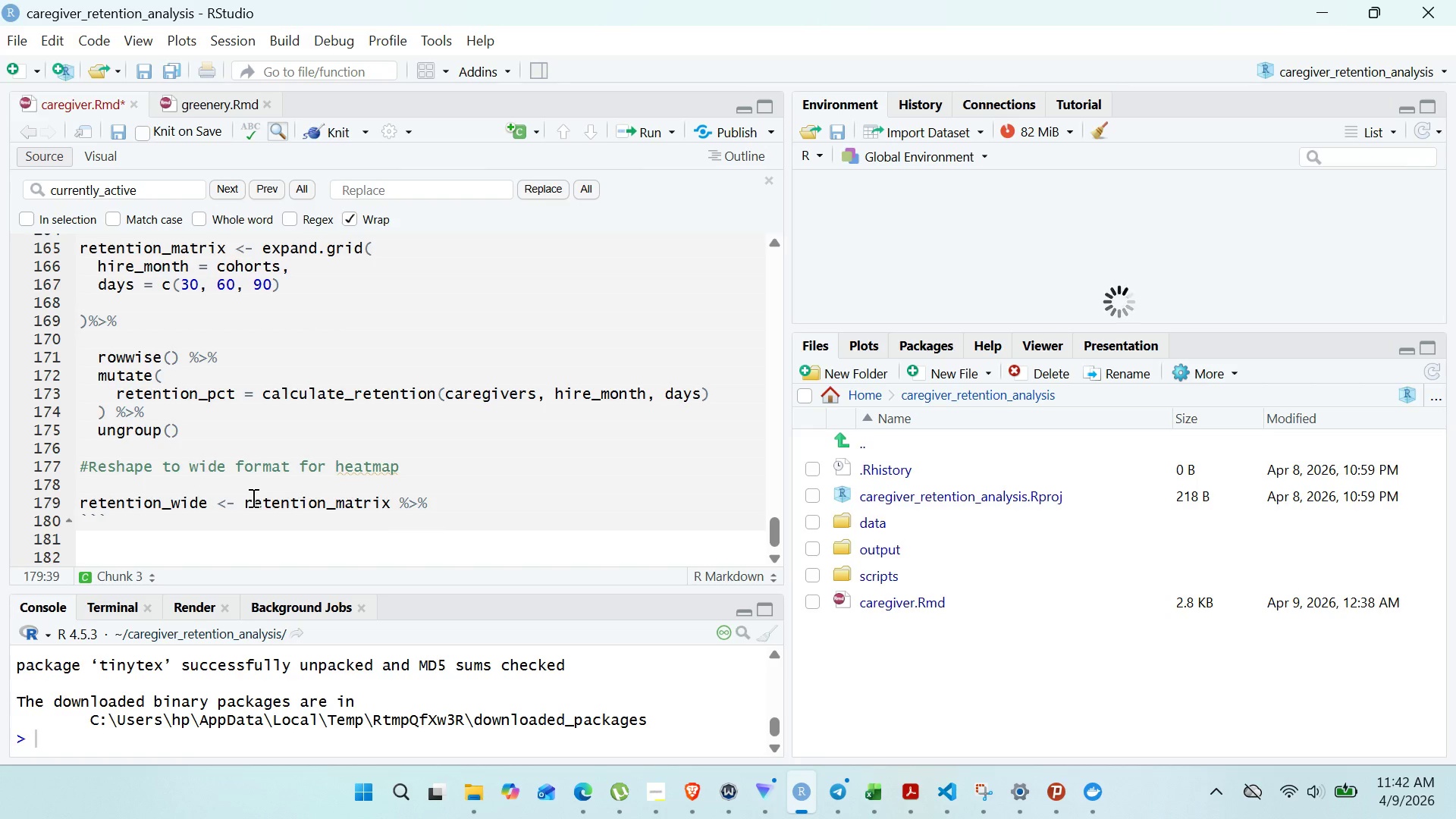 
key(Enter)
 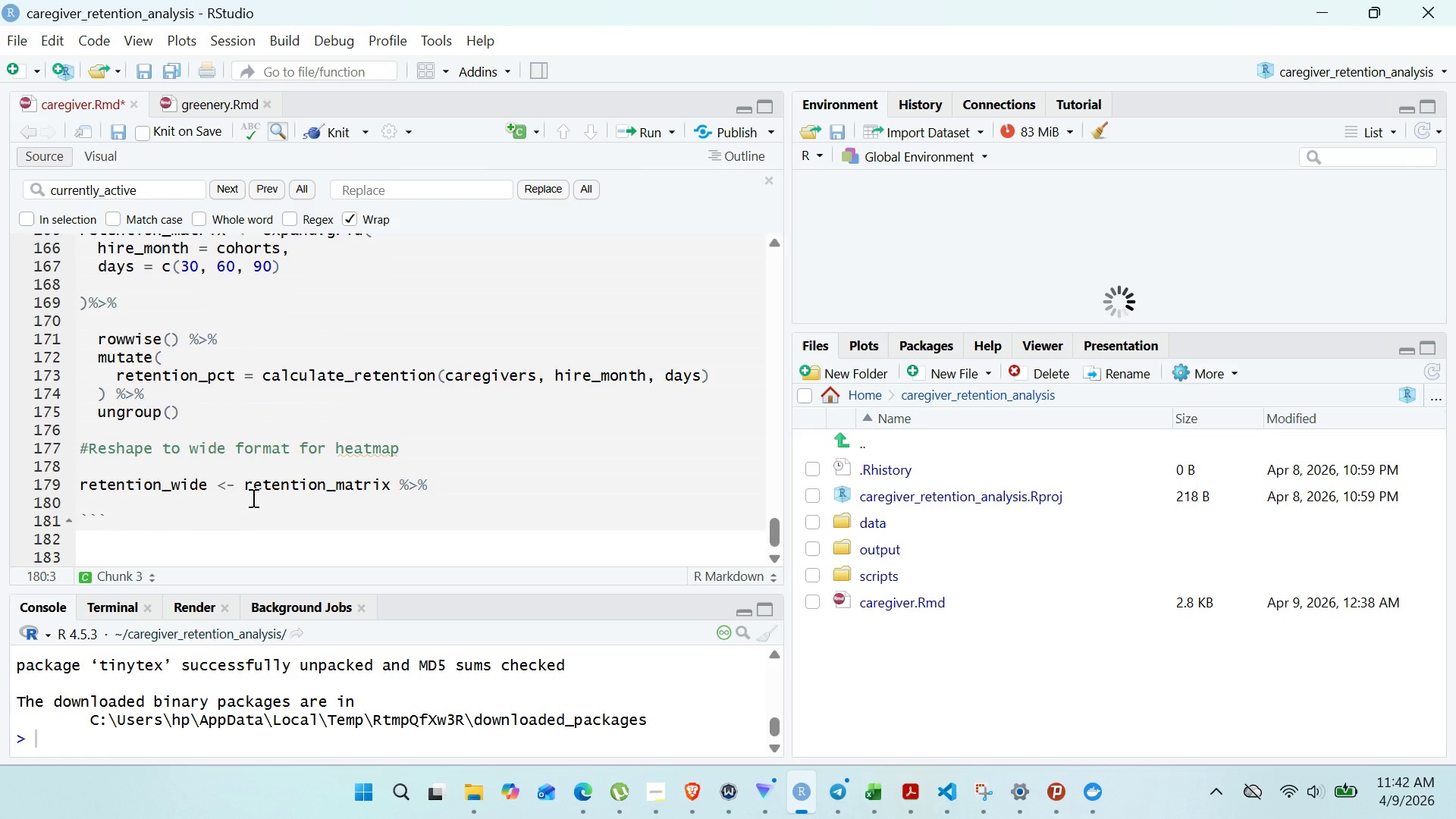 
type(pivot_wider()
 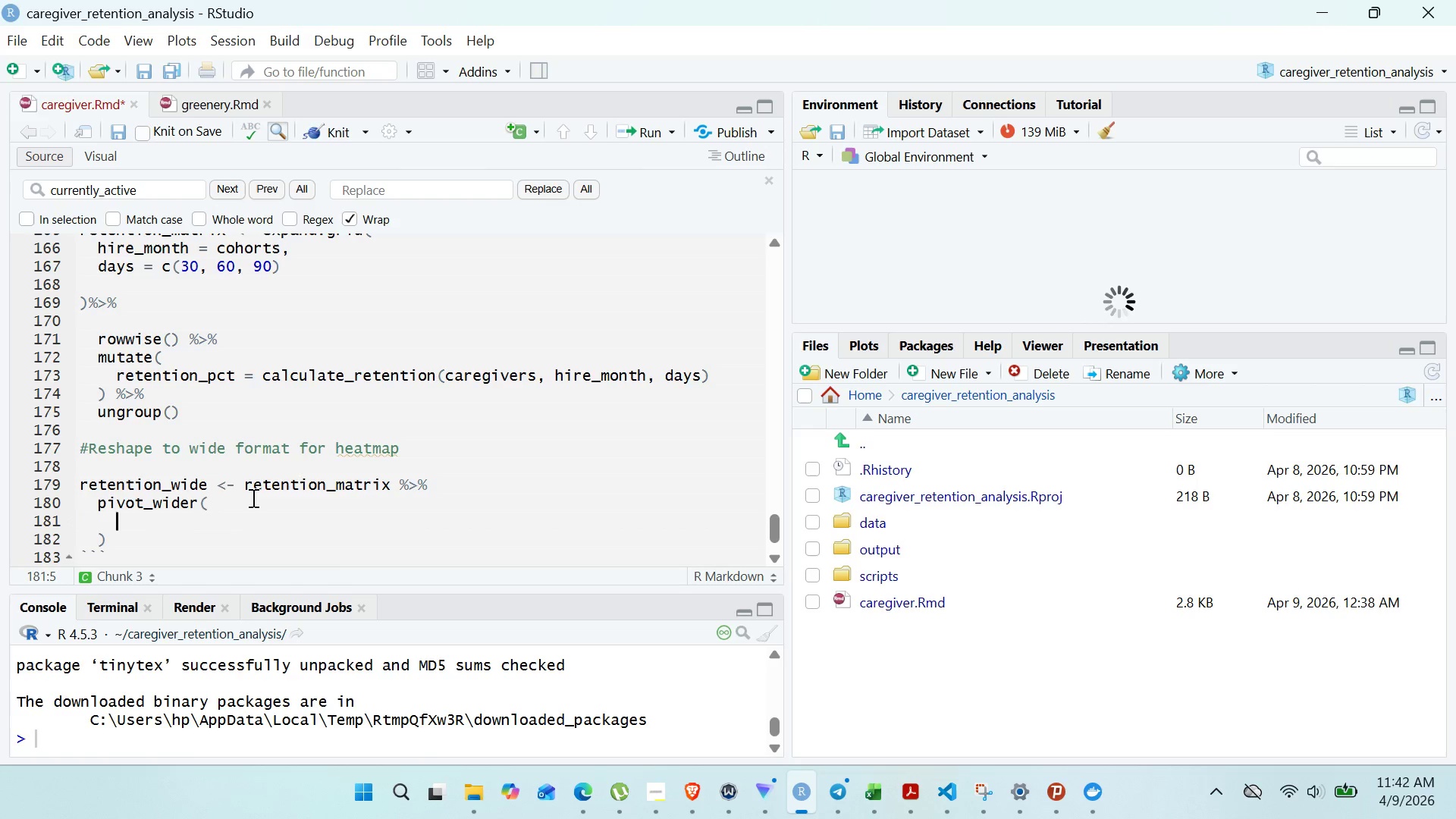 
 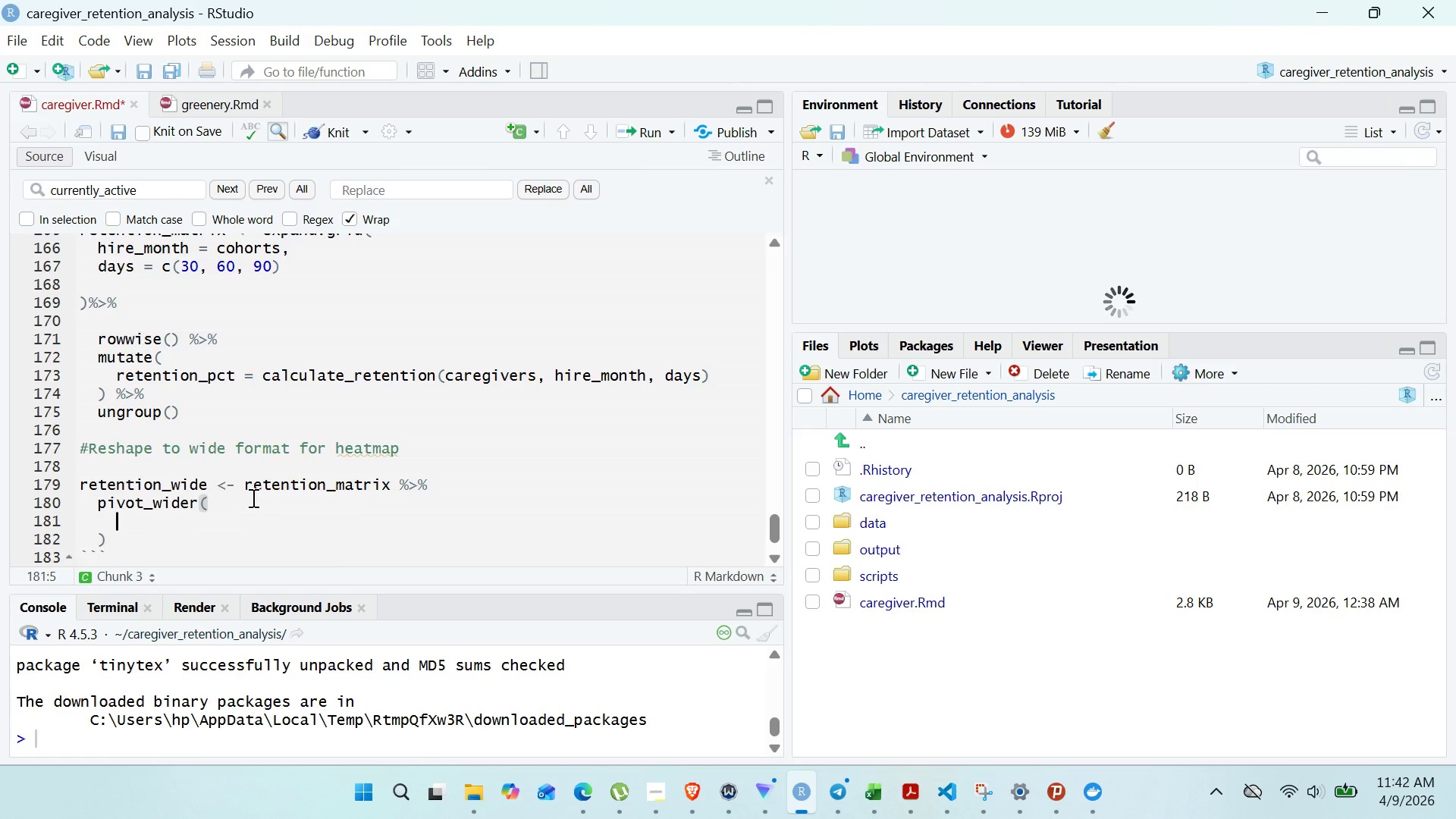 
key(Enter)
 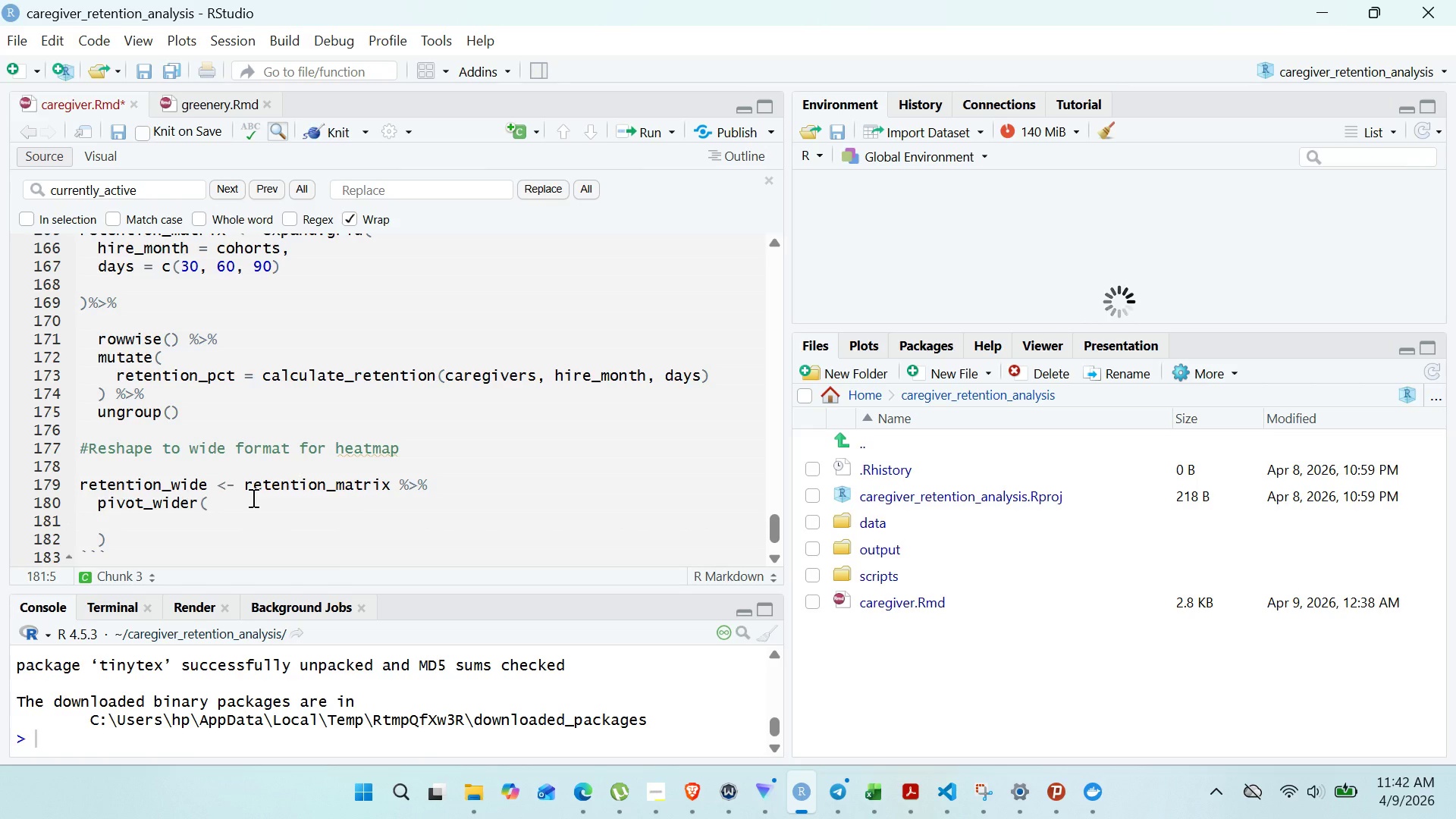 
type(id_cols = hire)
 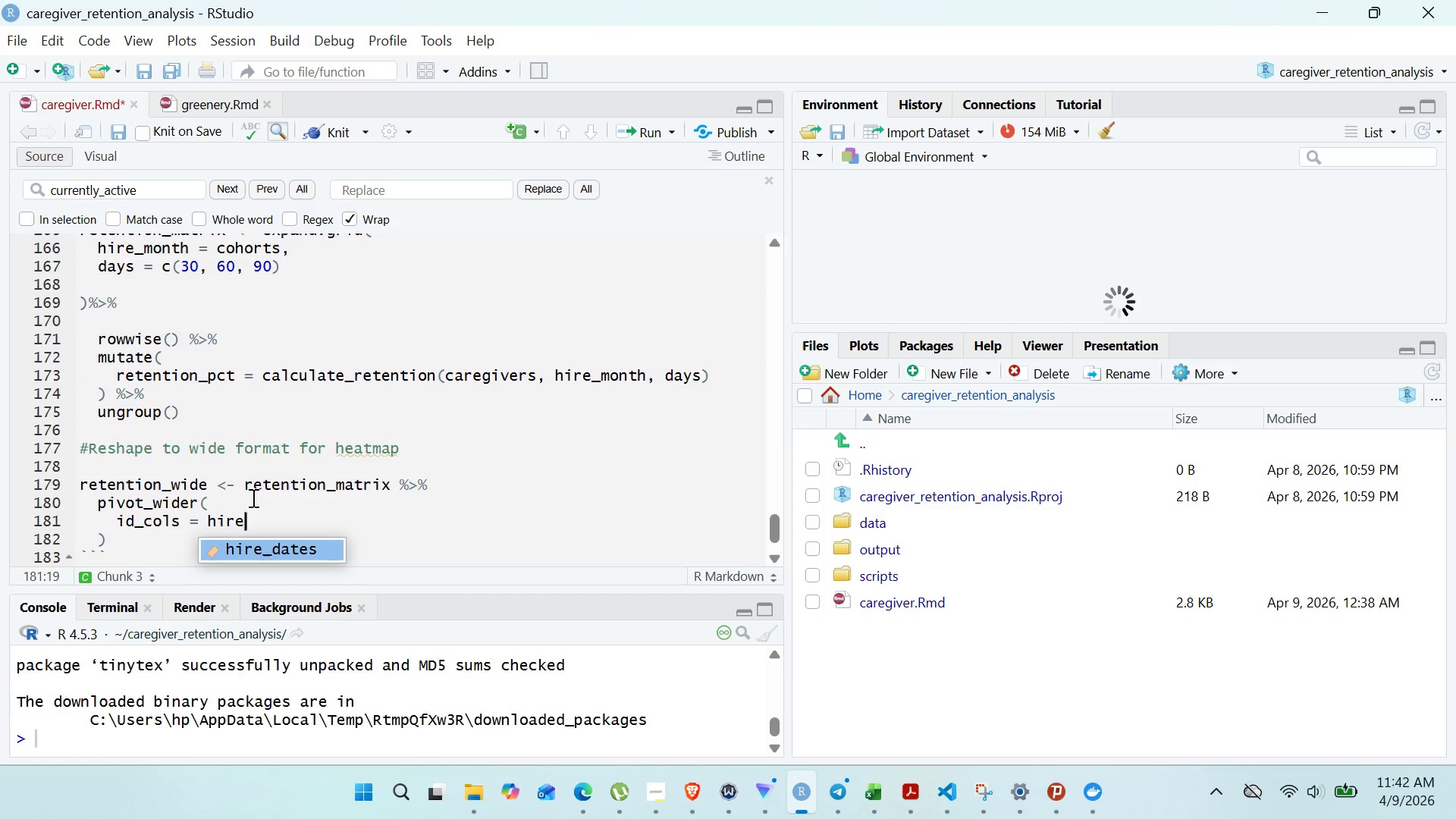 
double_click([563, 381])
 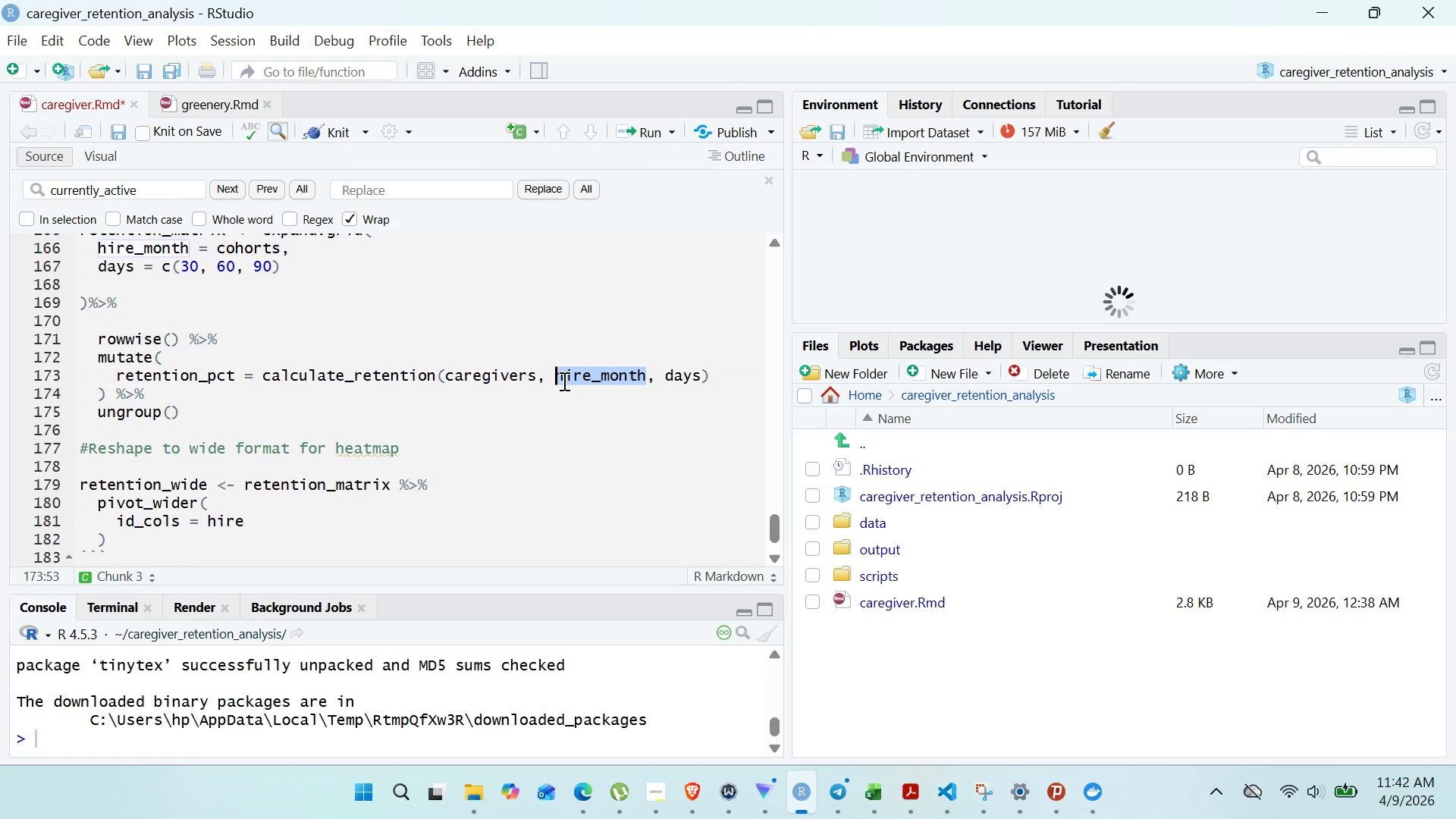 
key(Control+C)
 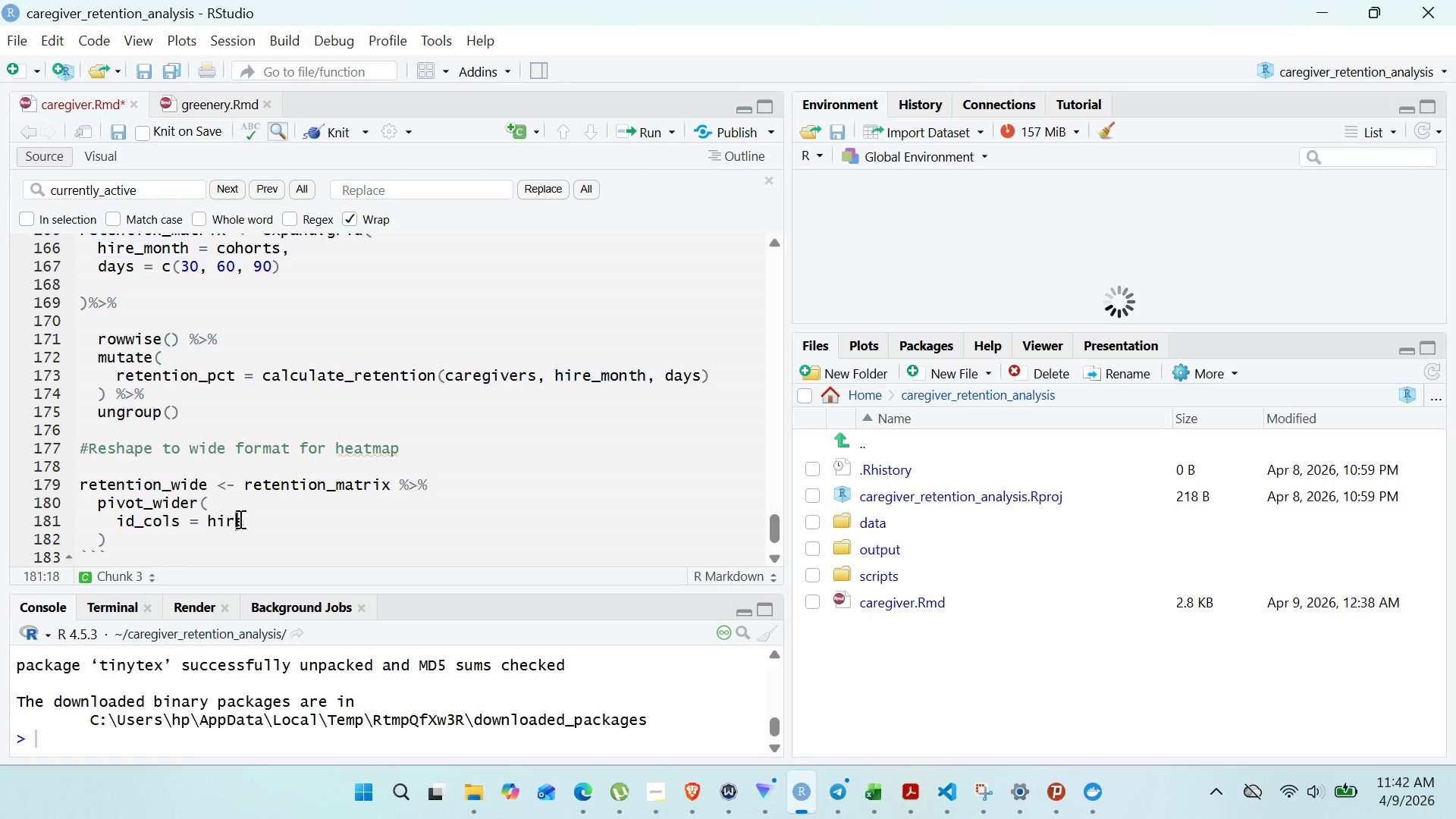 
double_click([239, 519])
 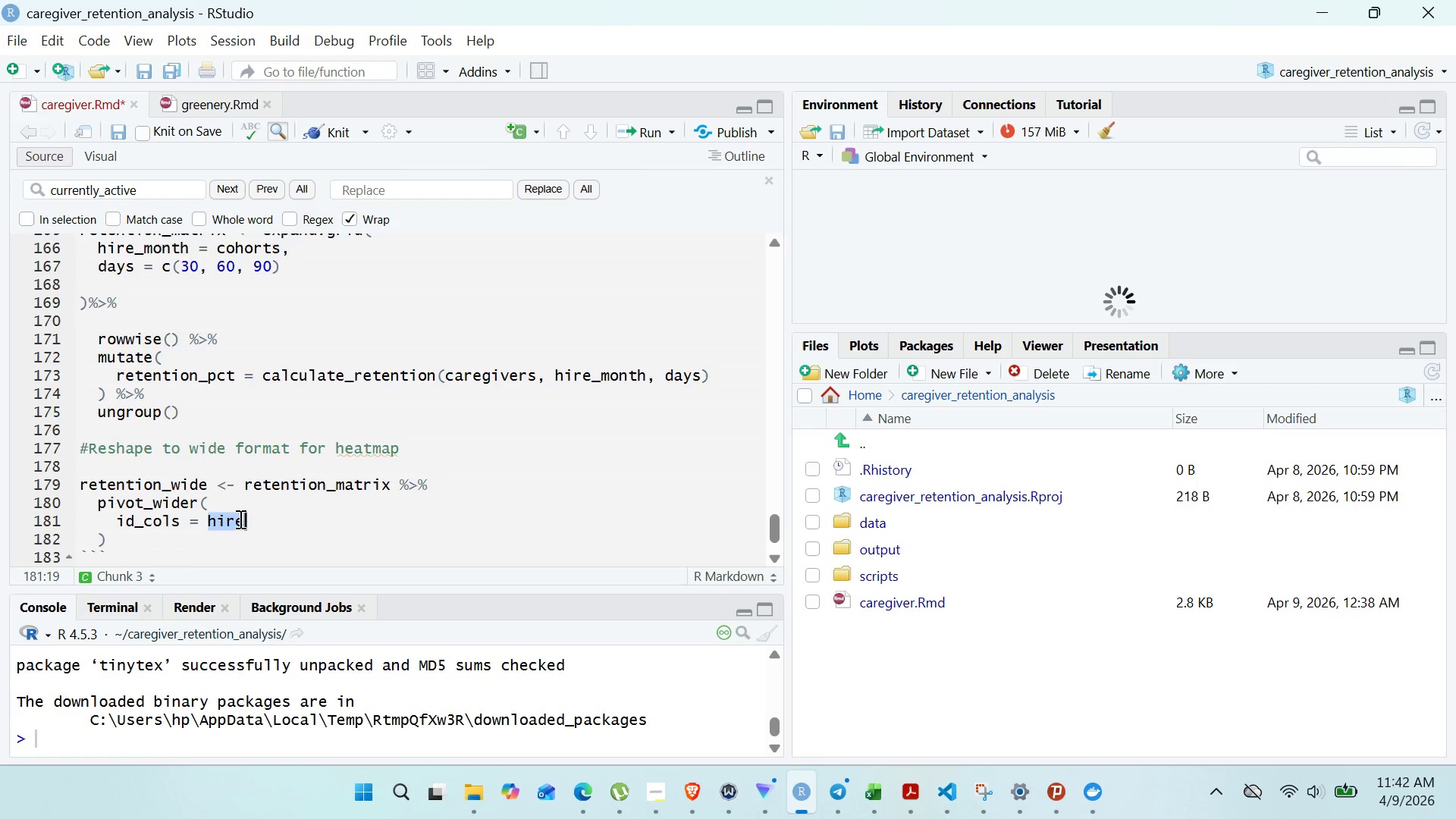 
key(Control+V)
 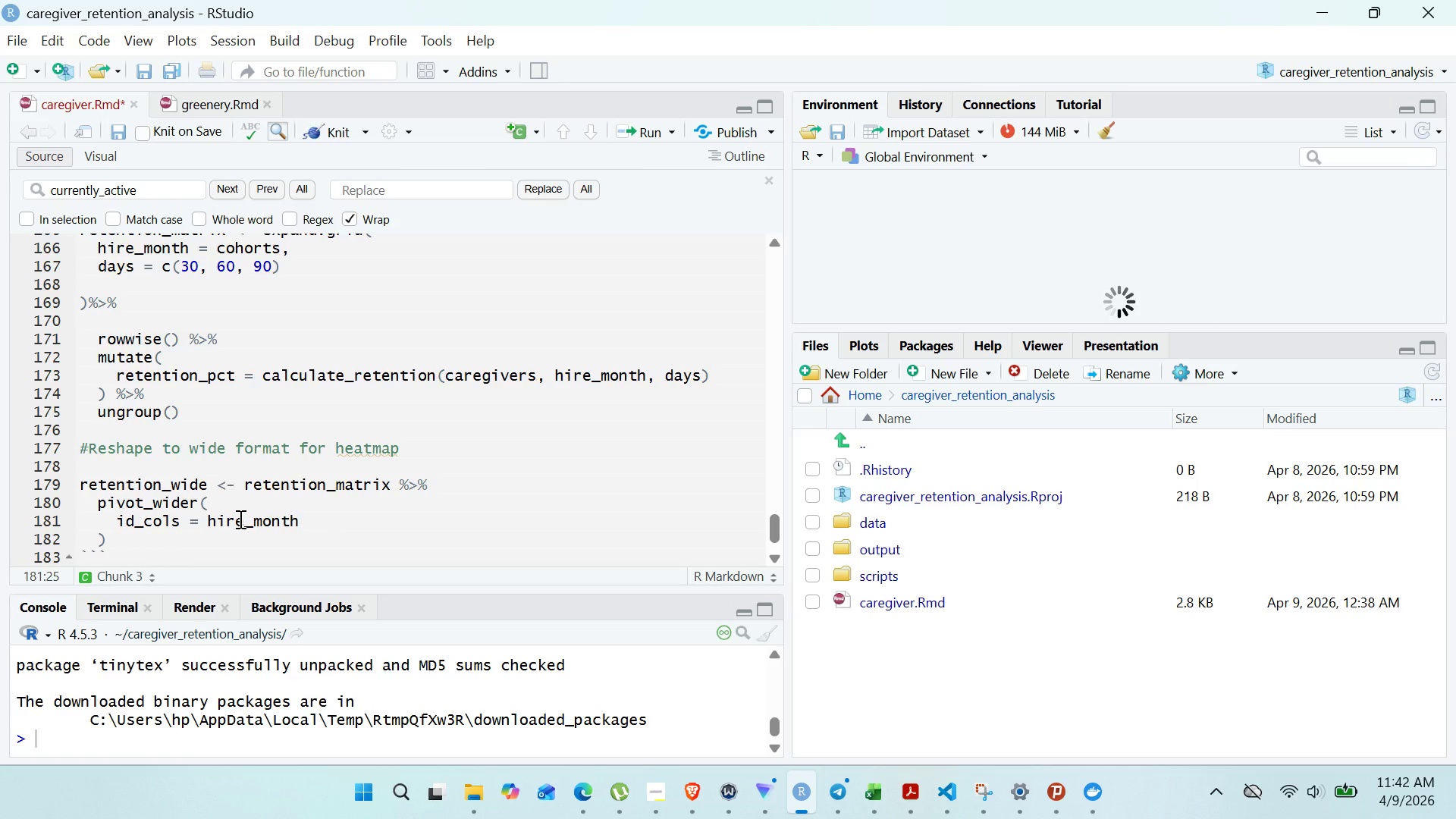 
key(Comma)
 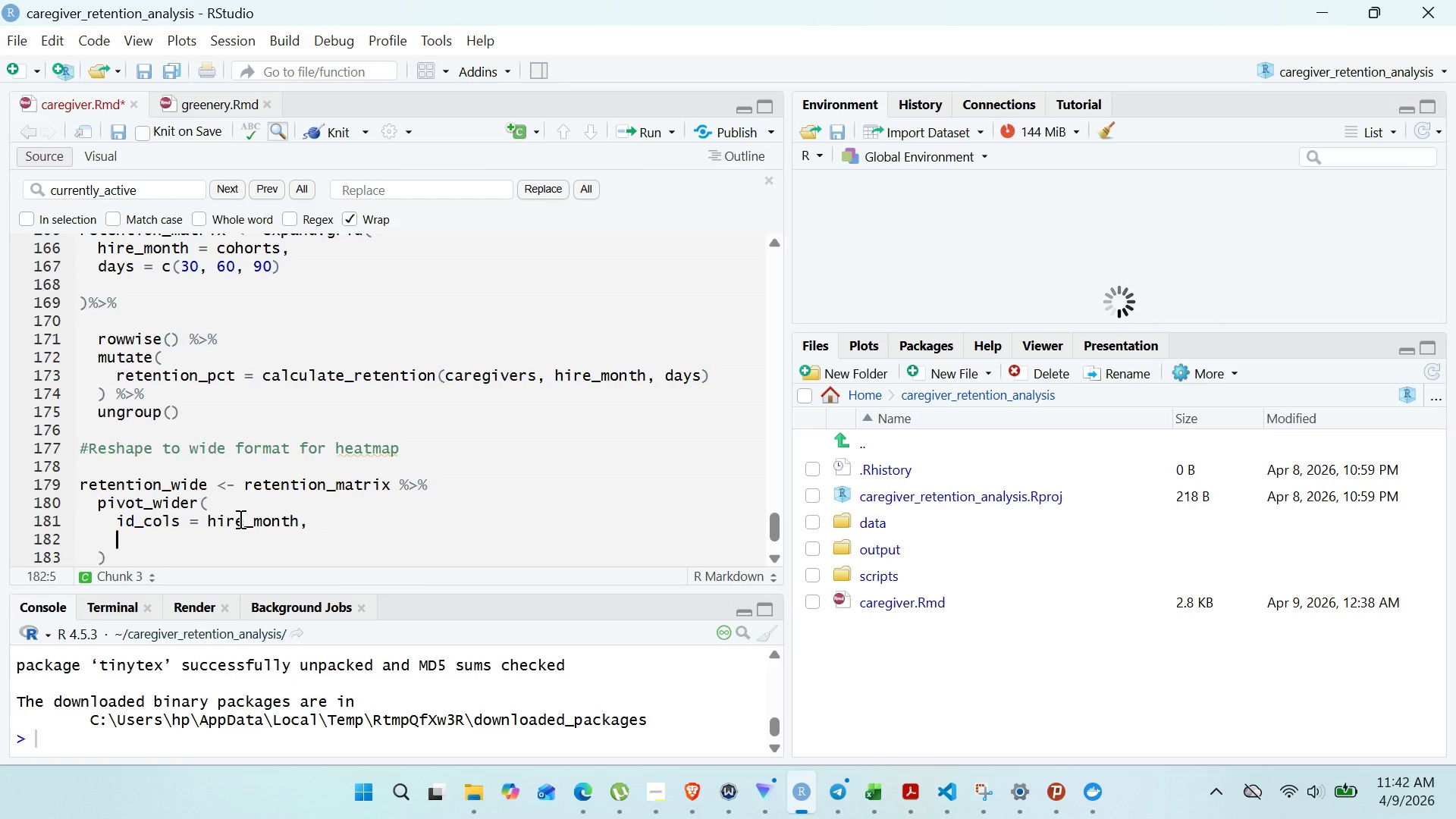 
key(Enter)
 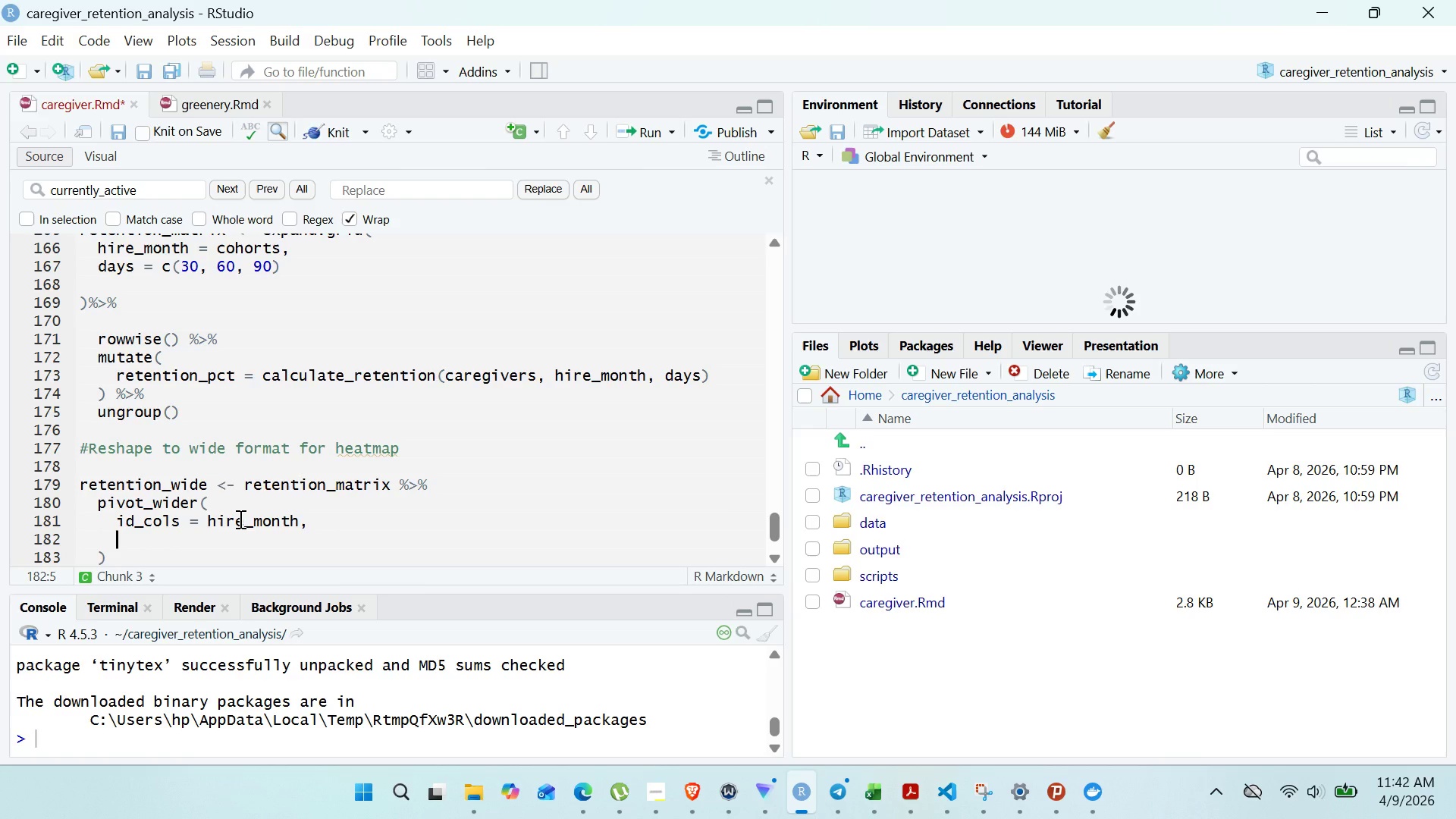 
type(names)
 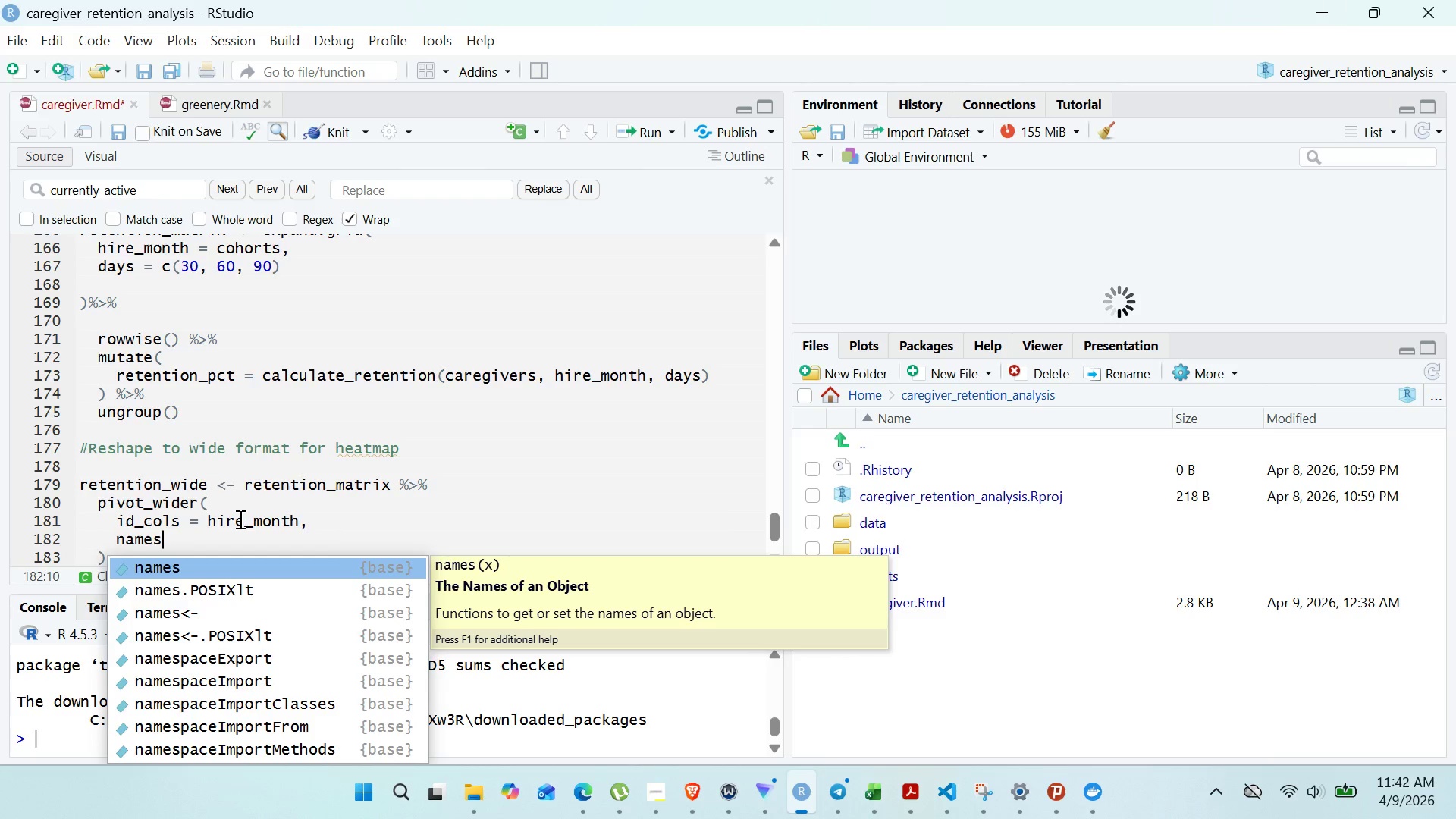 
type(_from = days,)
 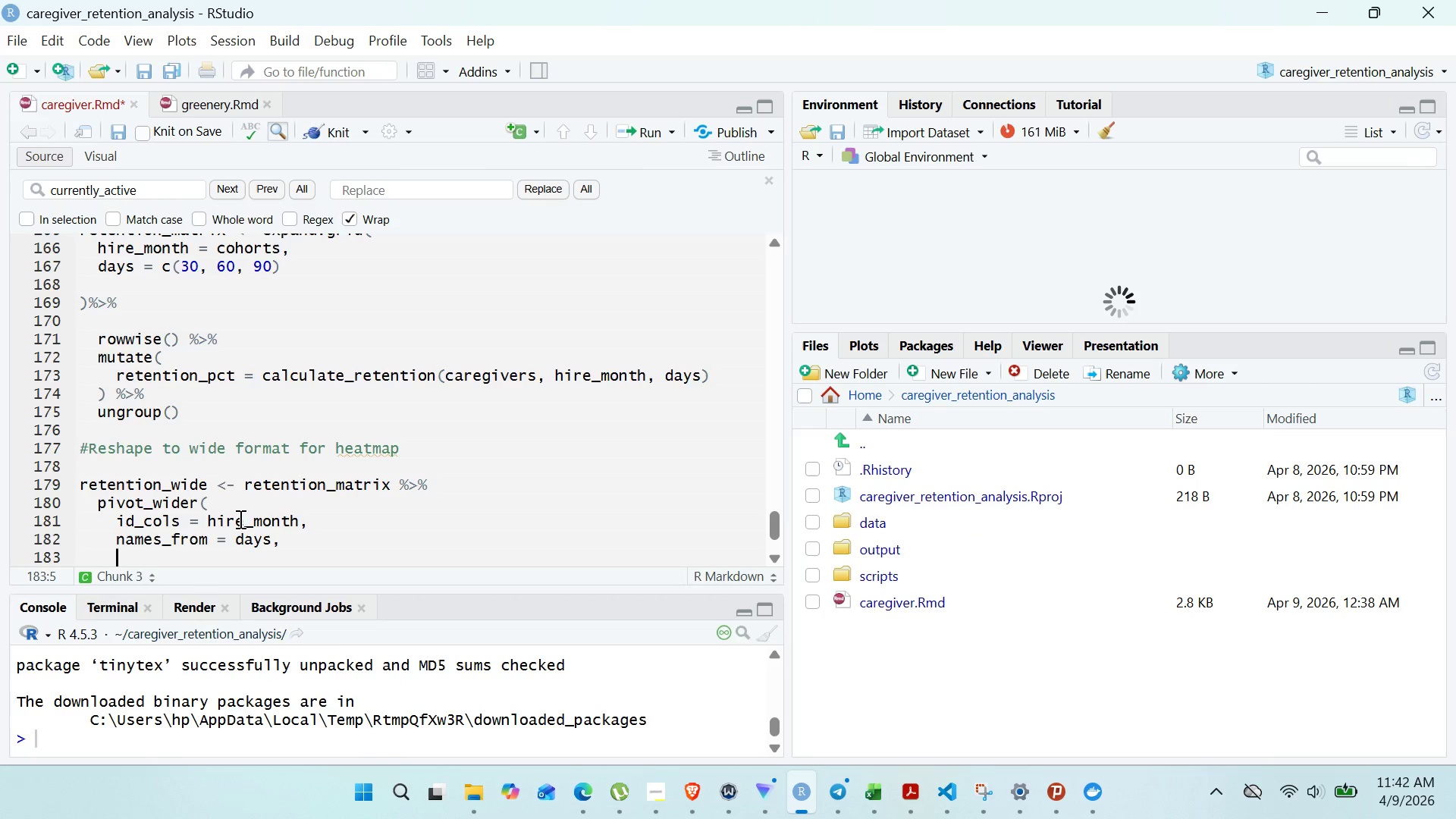 
key(Enter)
 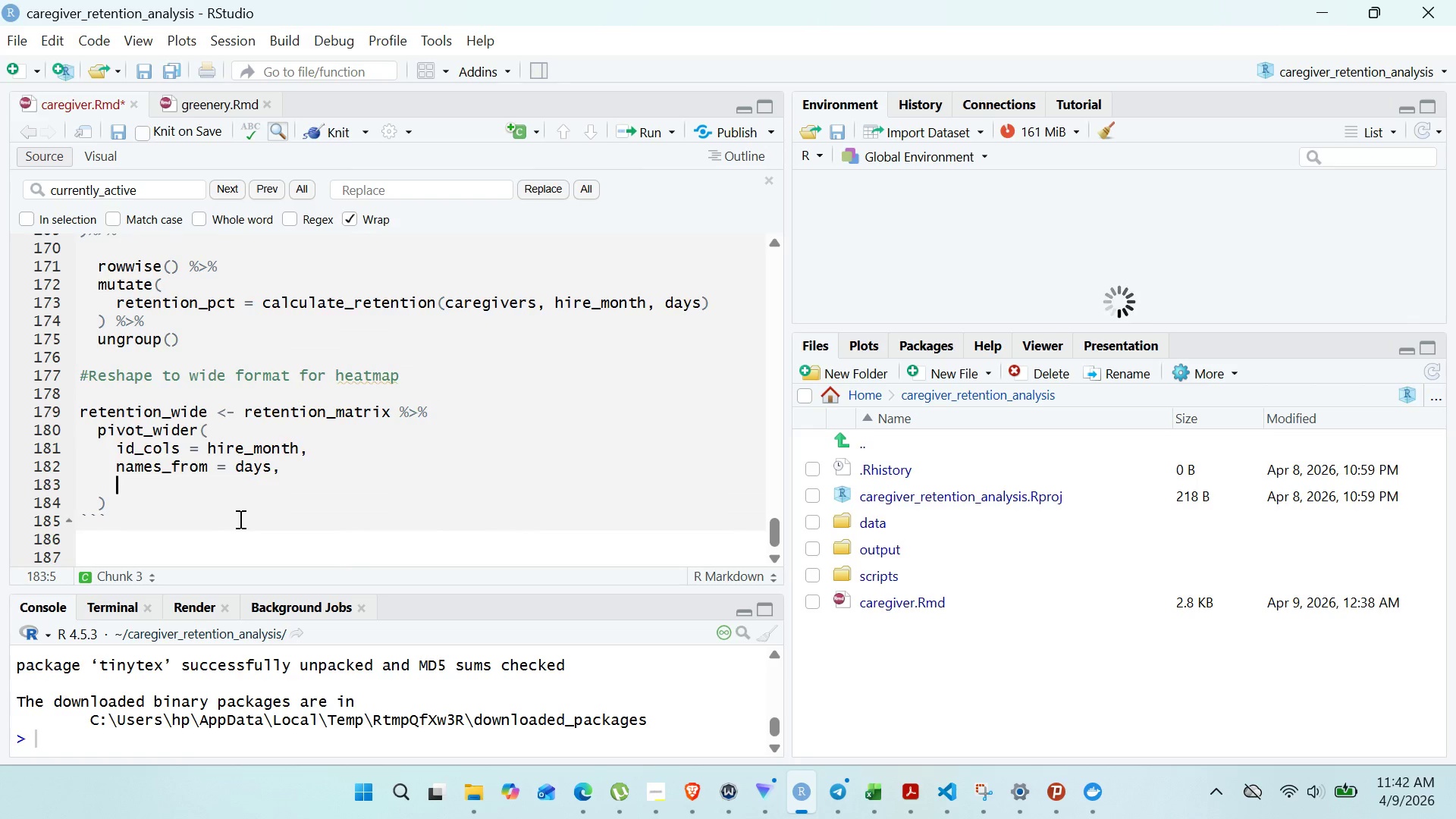 
type(values_from = retention)
 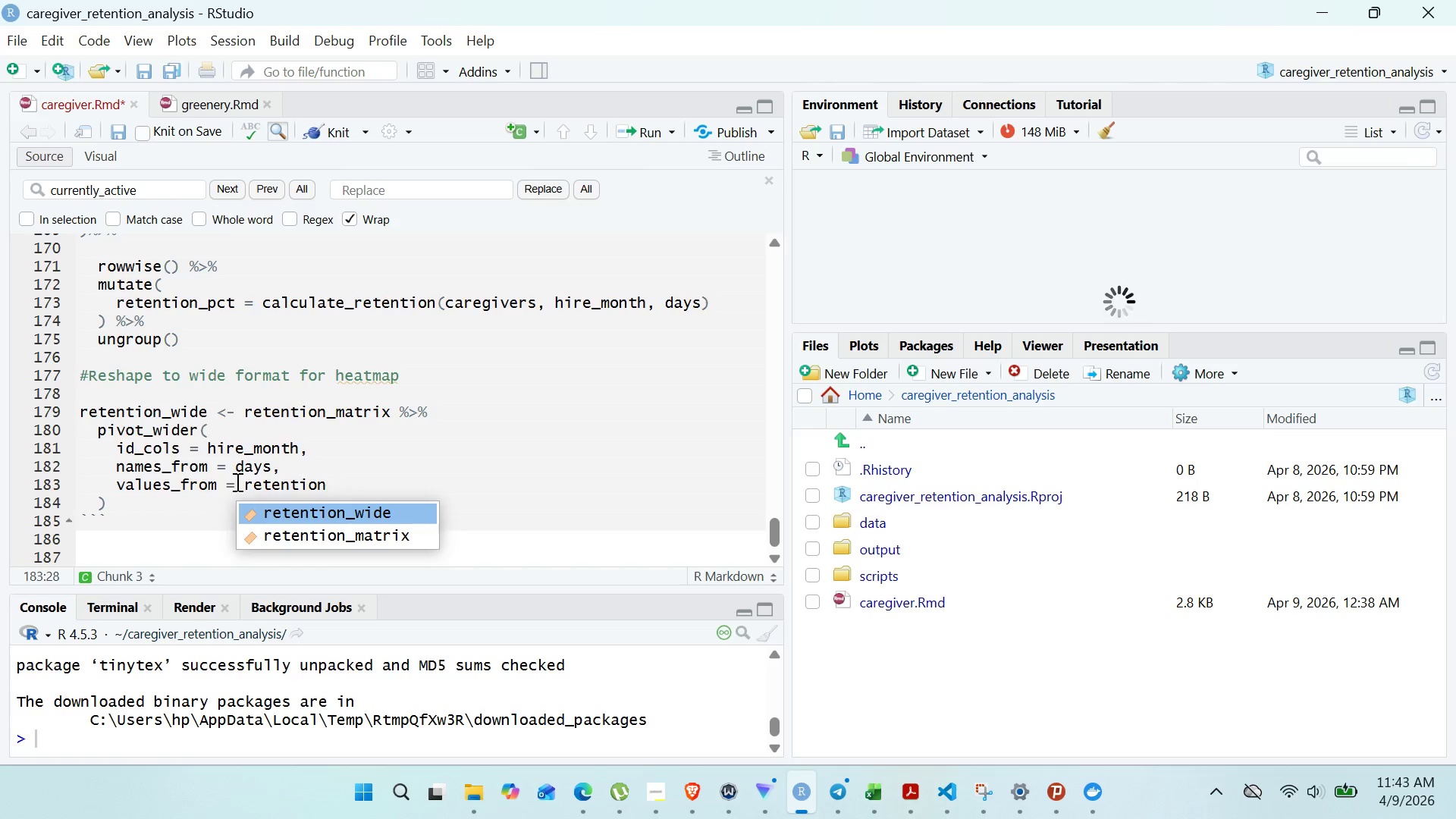 
double_click([178, 308])
 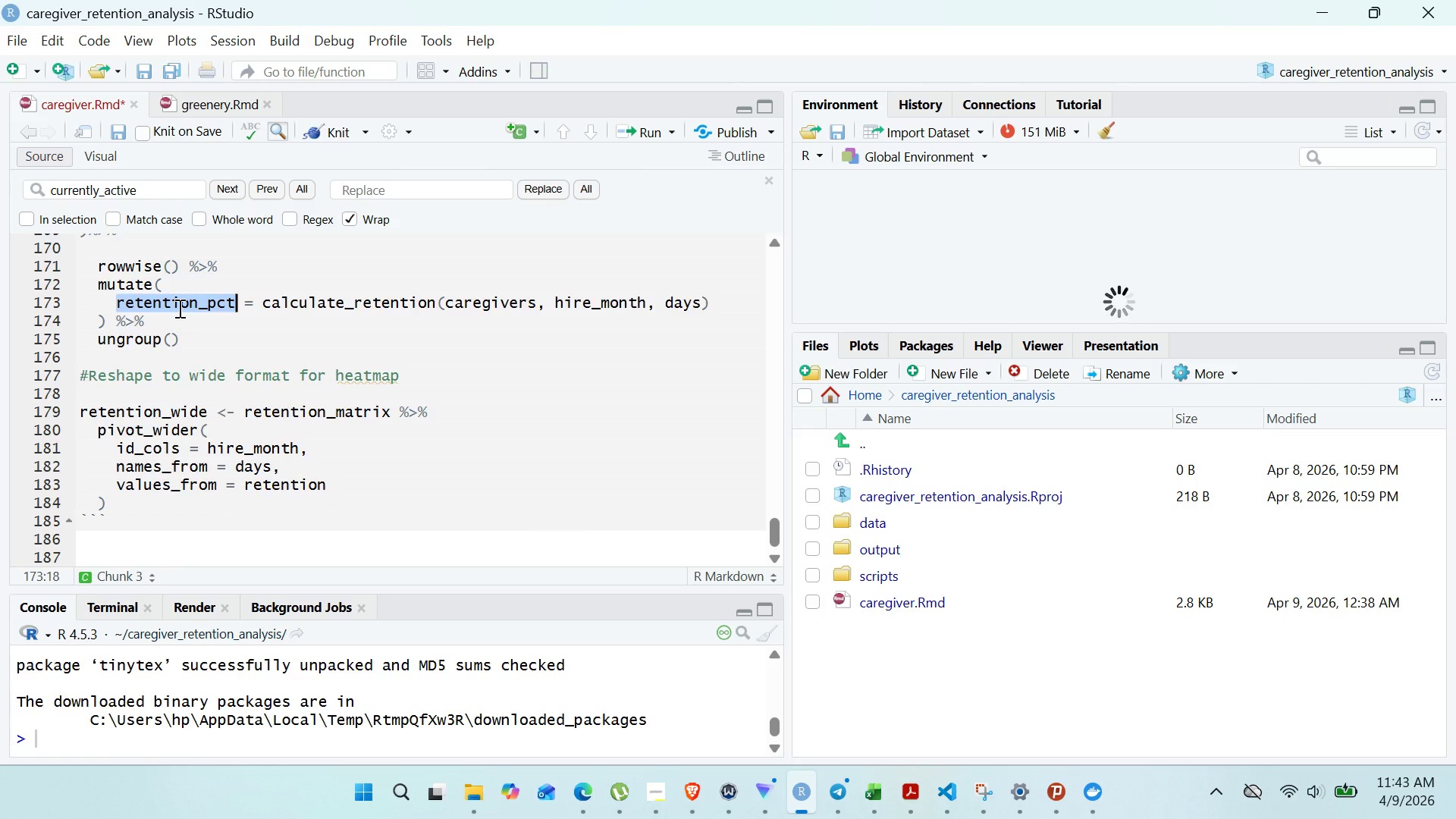 
key(Control+C)
 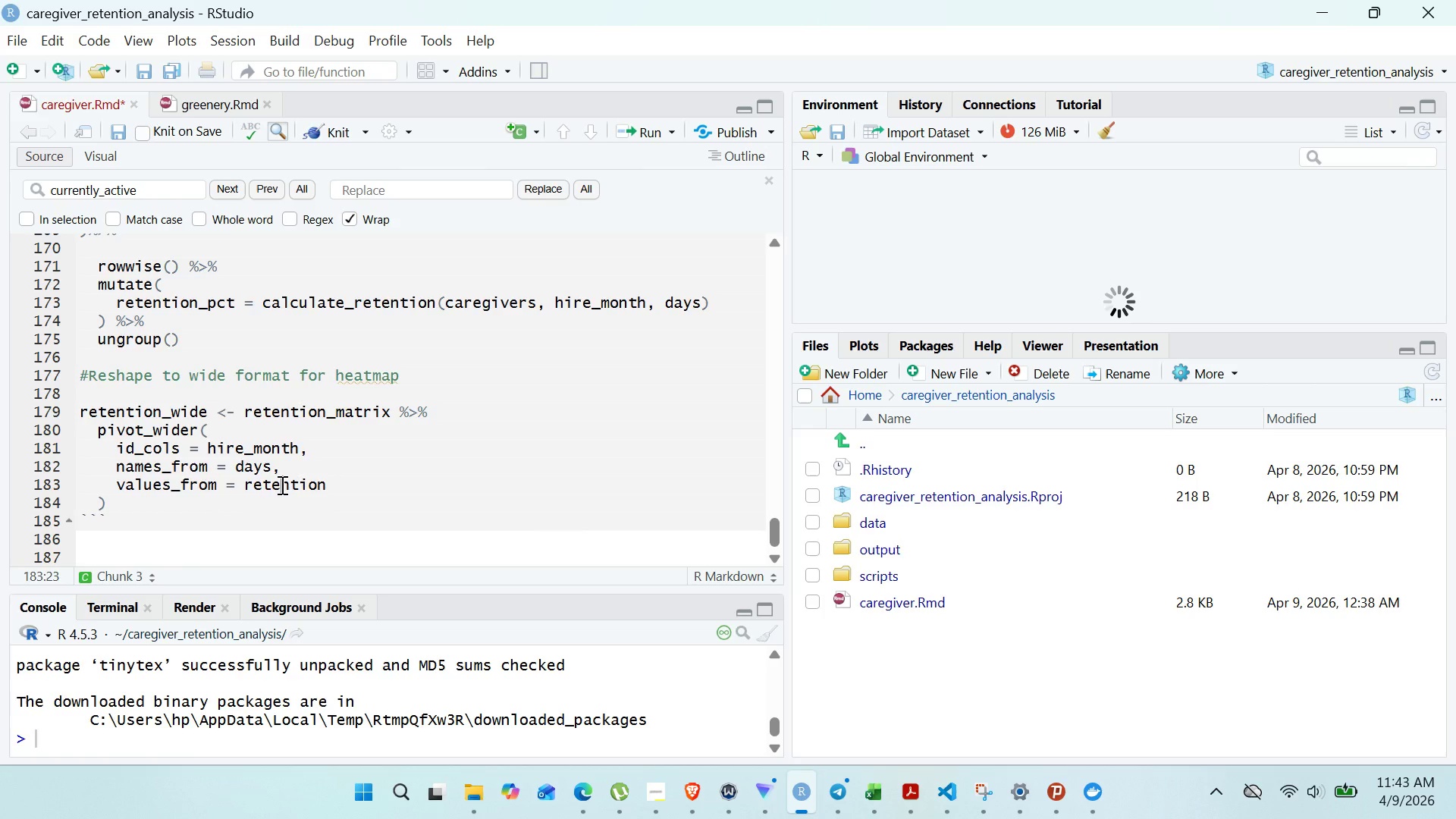 
double_click([281, 485])
 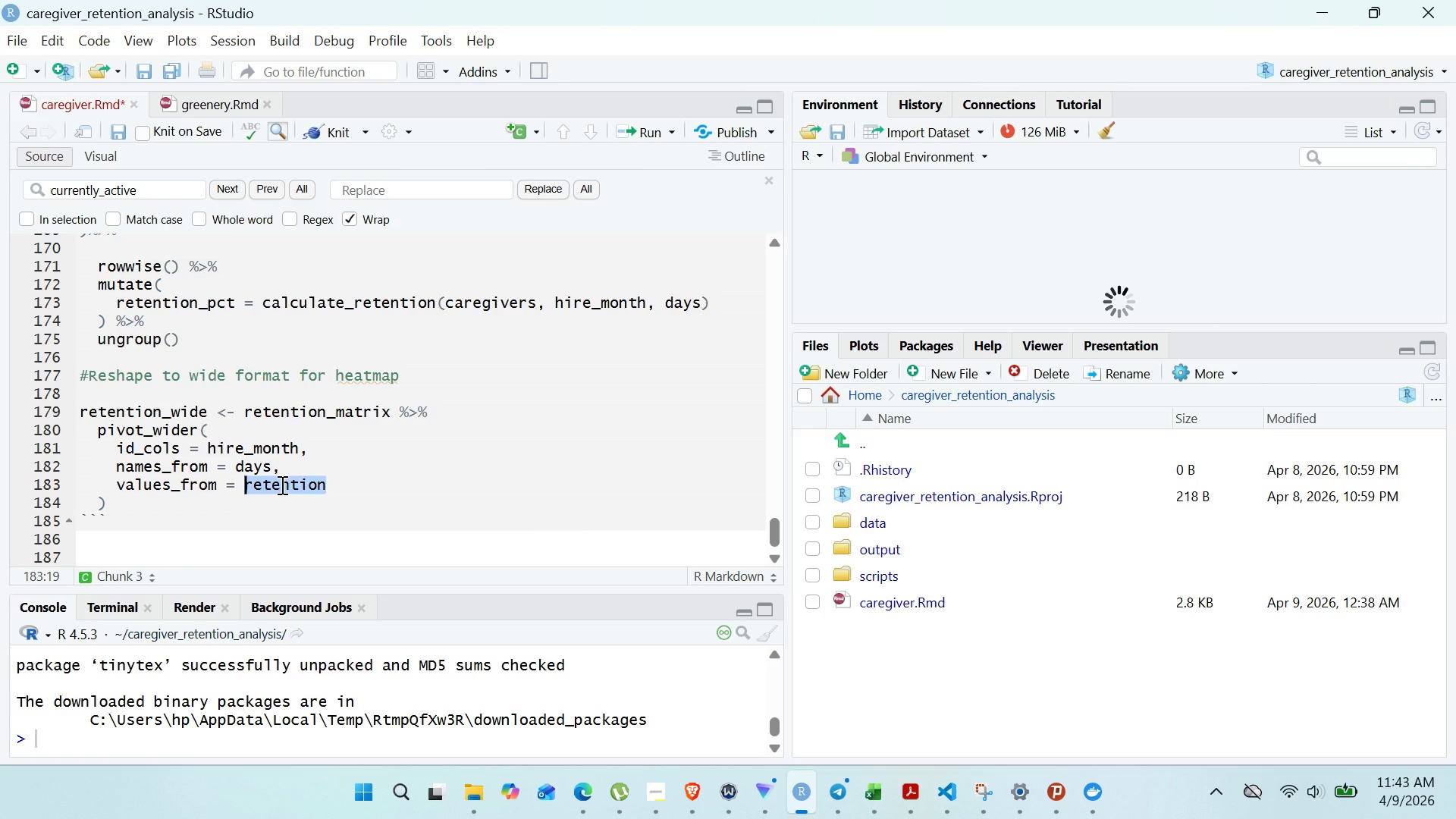 
key(Control+V)
 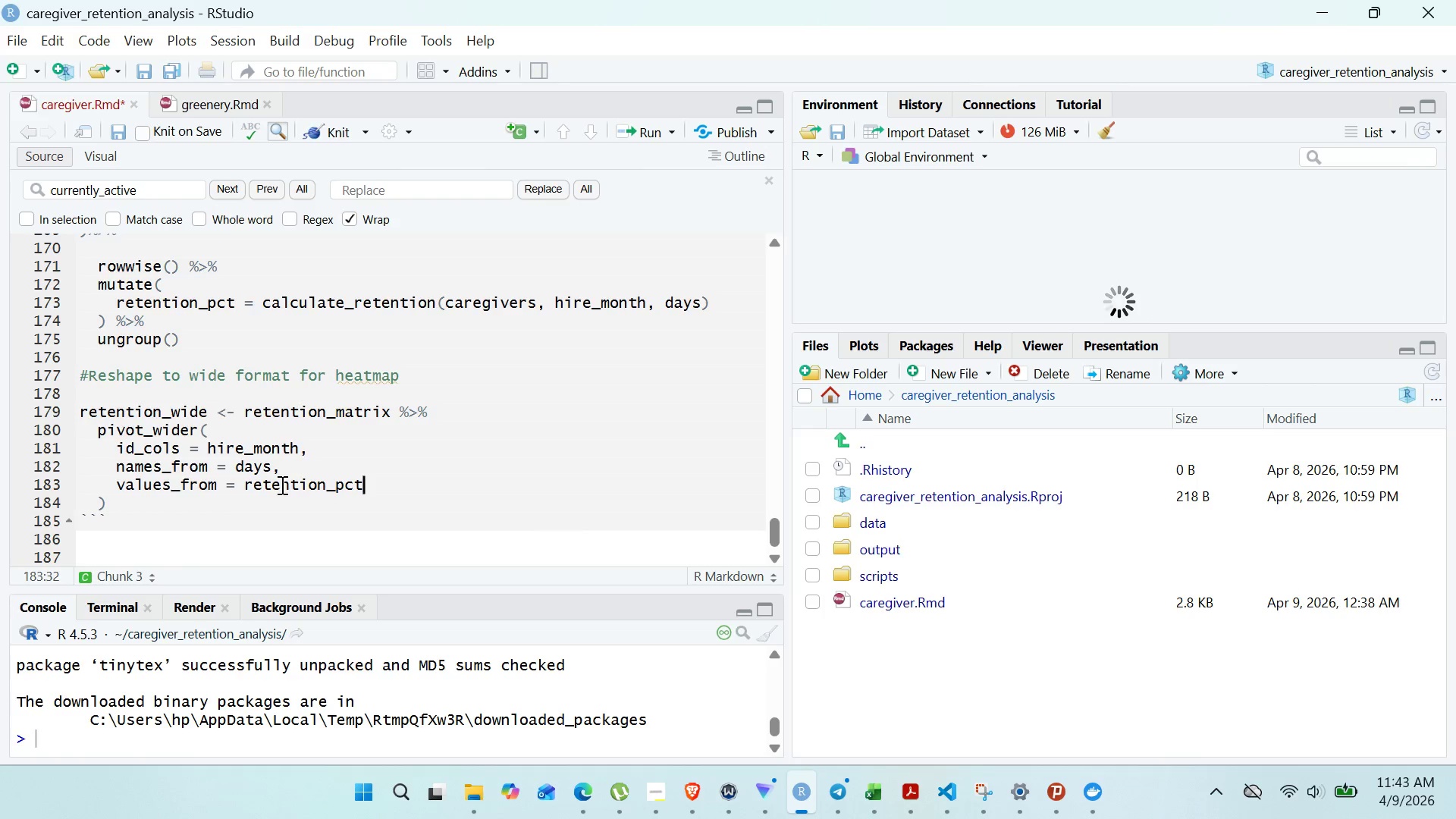 
key(Comma)
 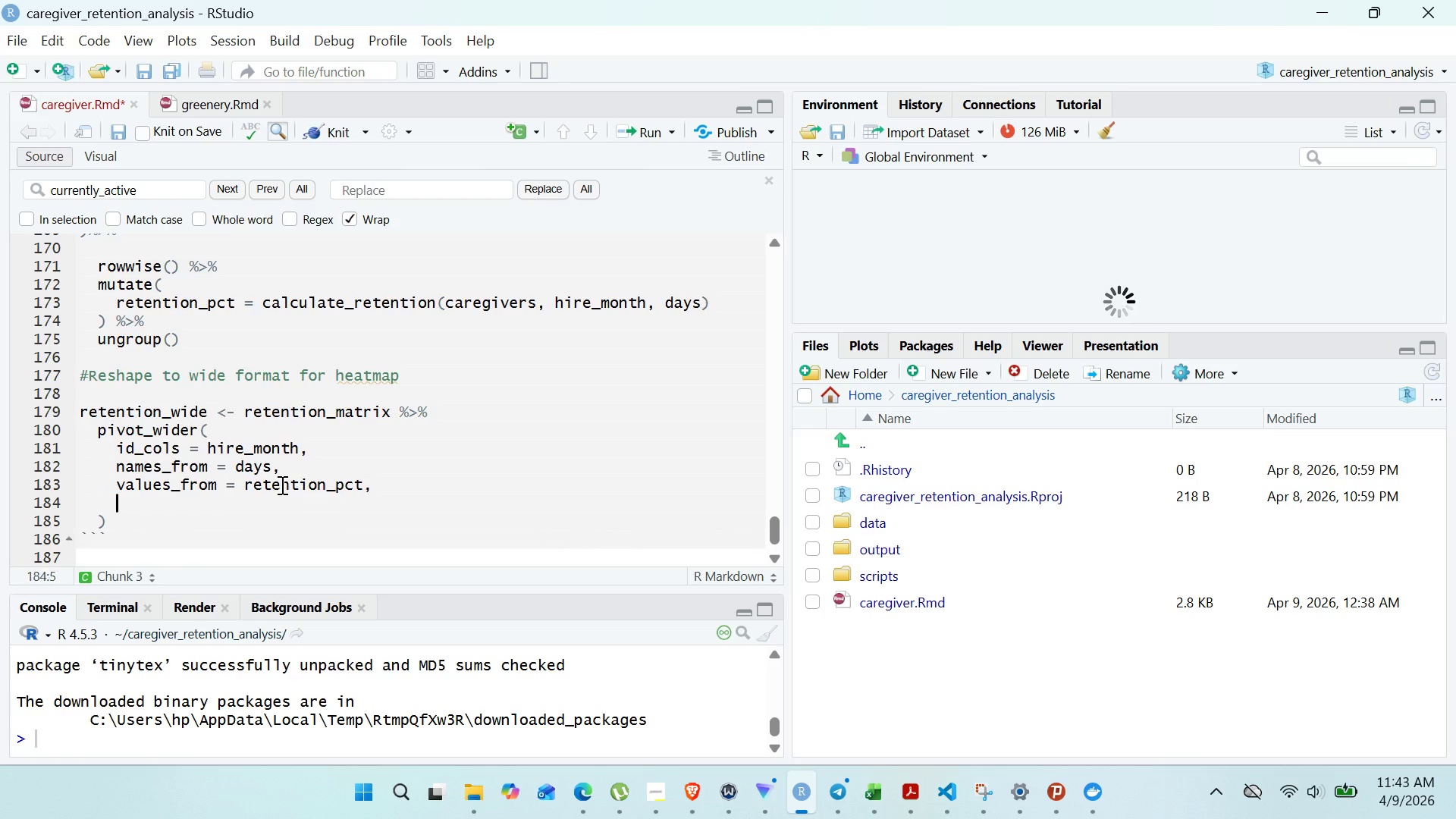 
key(Enter)
 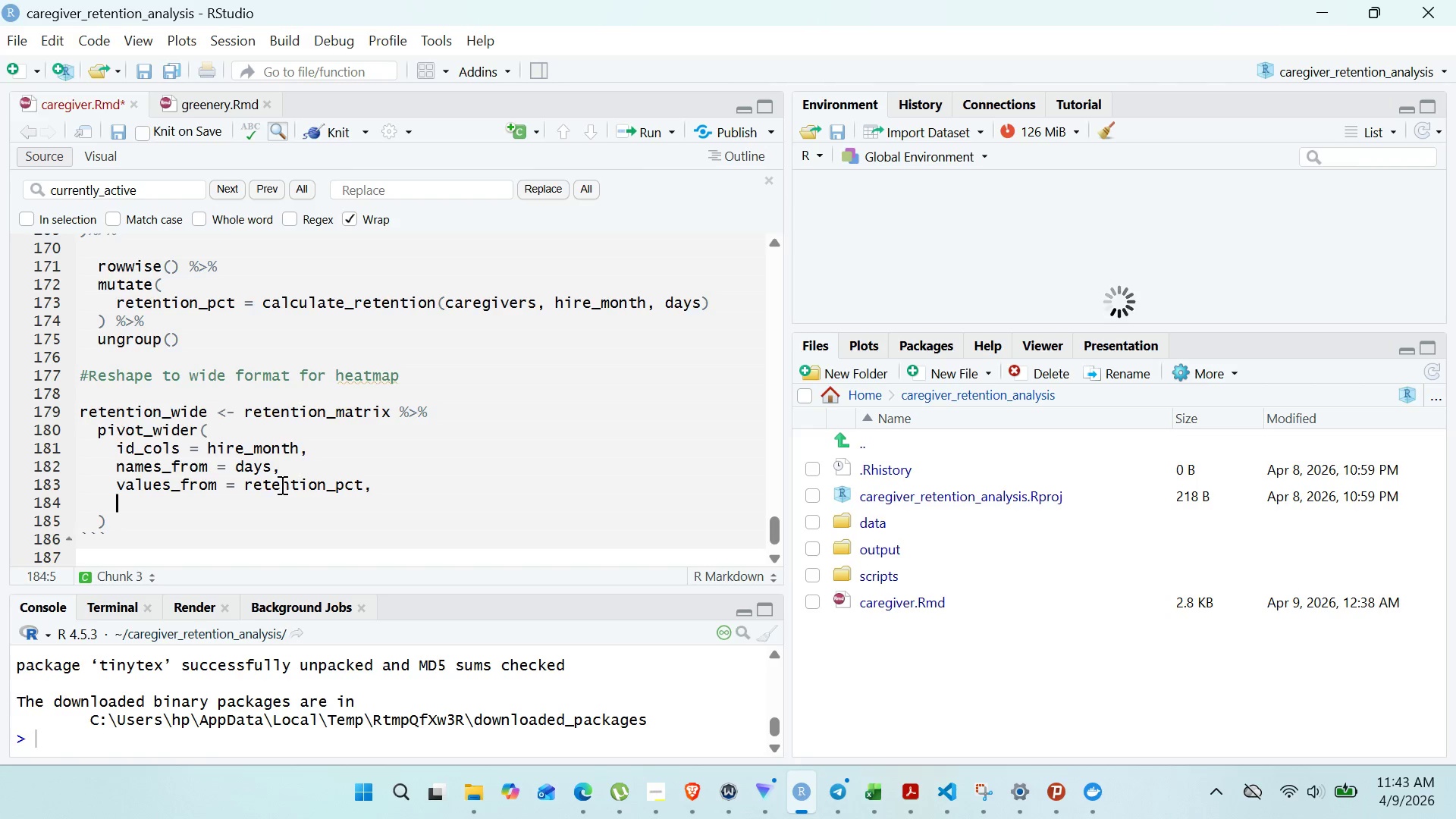 
type(names_prefix)
 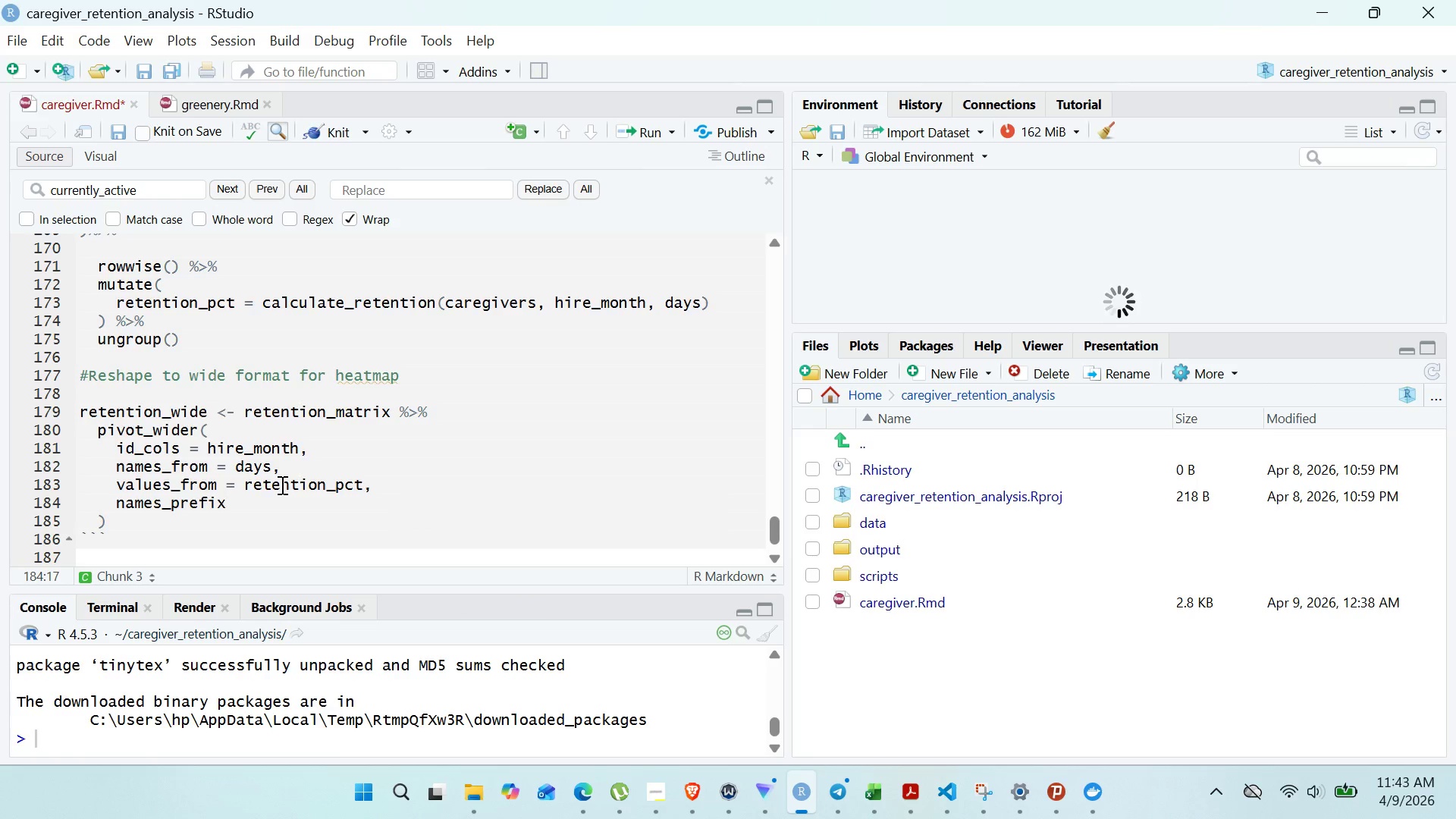 
type( = "day_)
 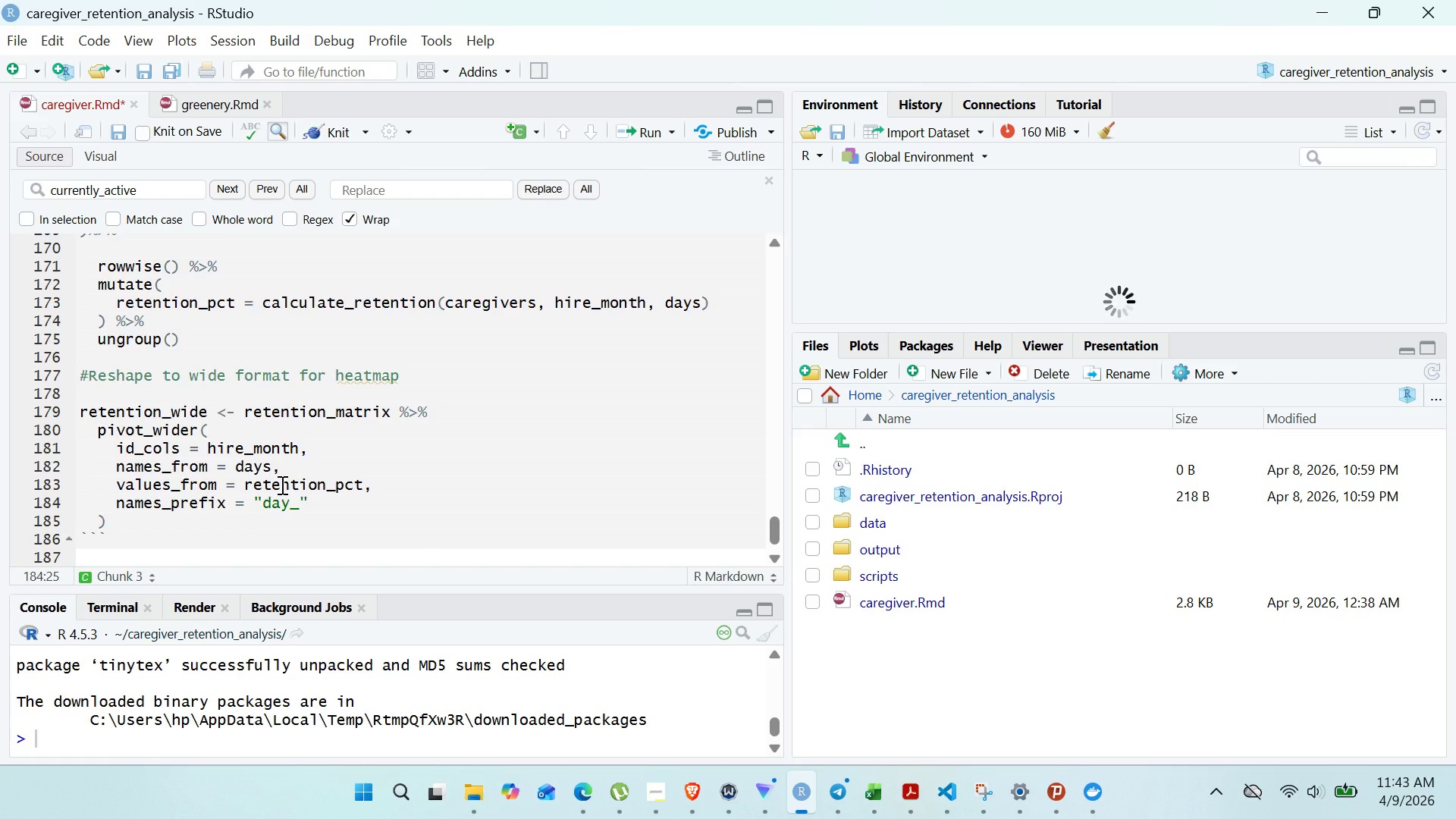 
key(ArrowRight)
 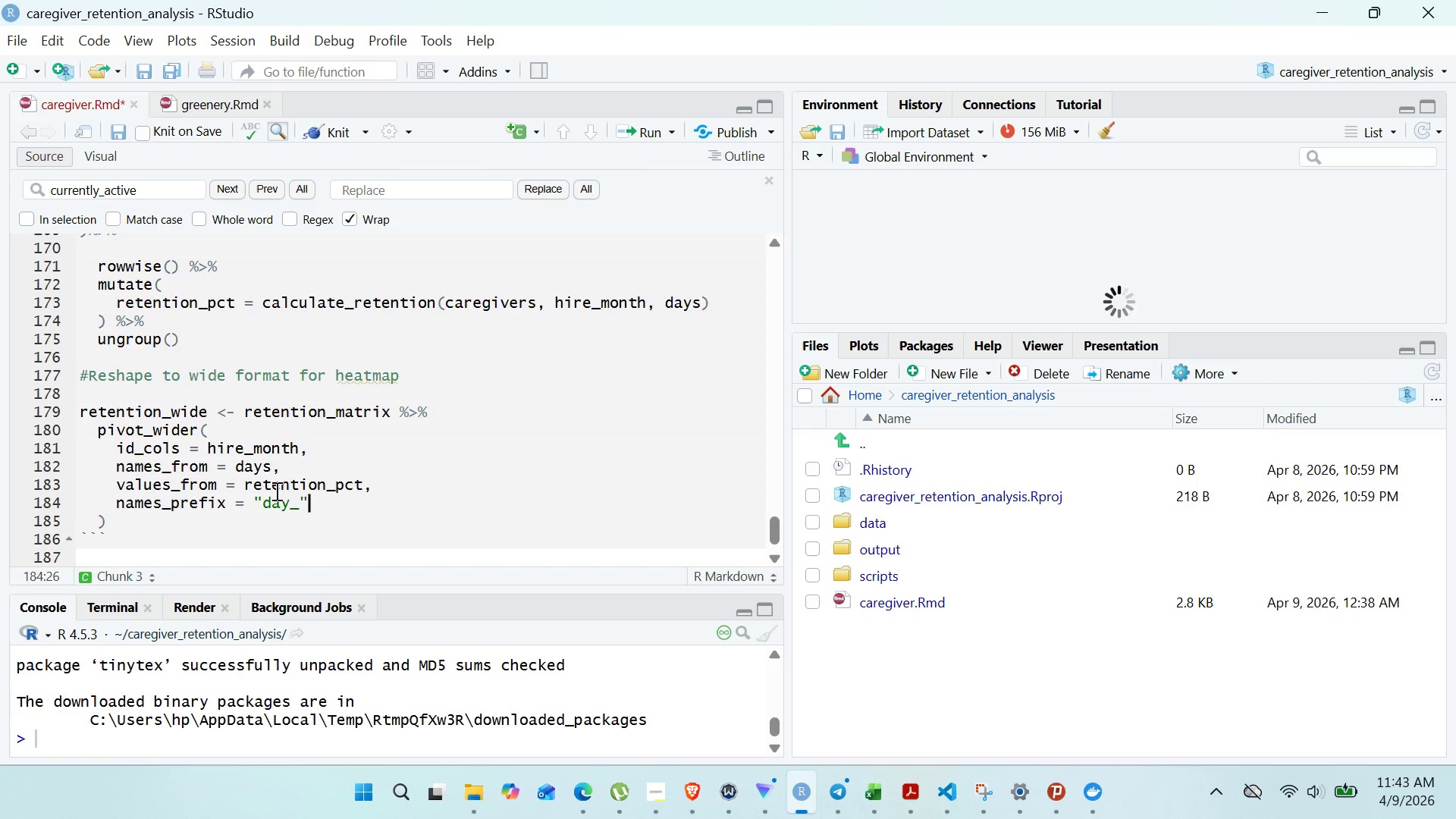 
left_click([174, 524])
 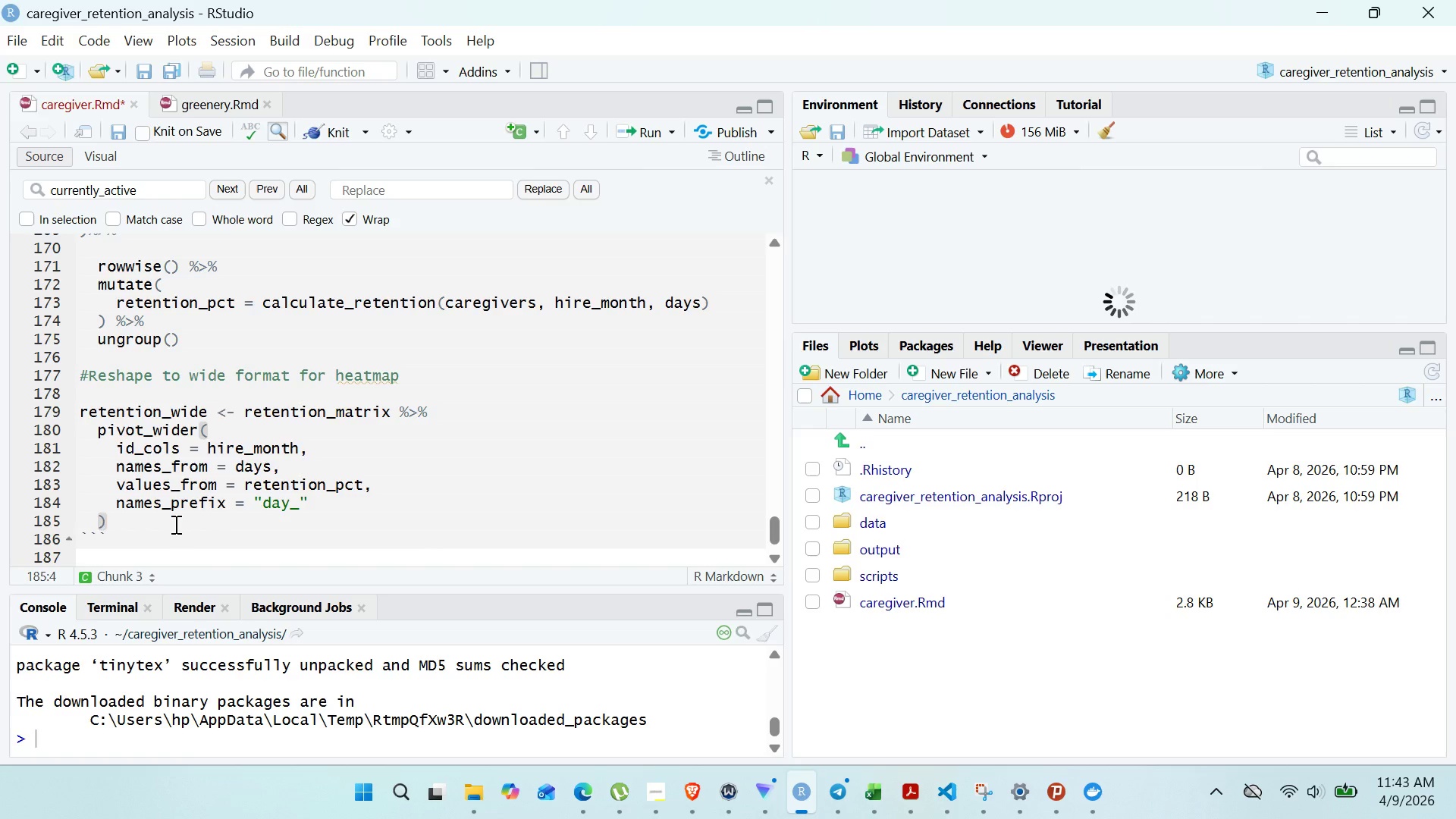 
key(Space)
 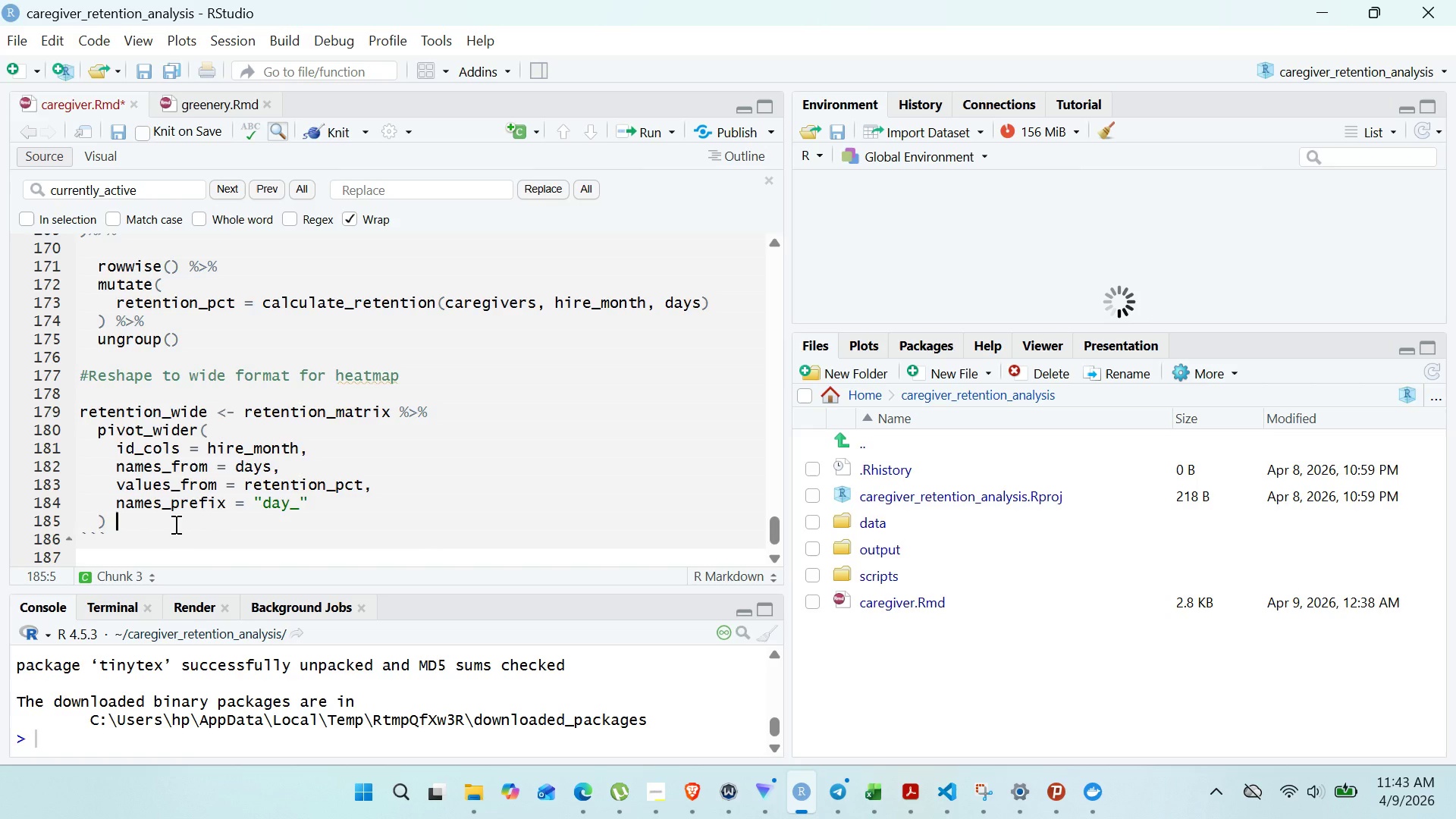 
key(Shift+5)
 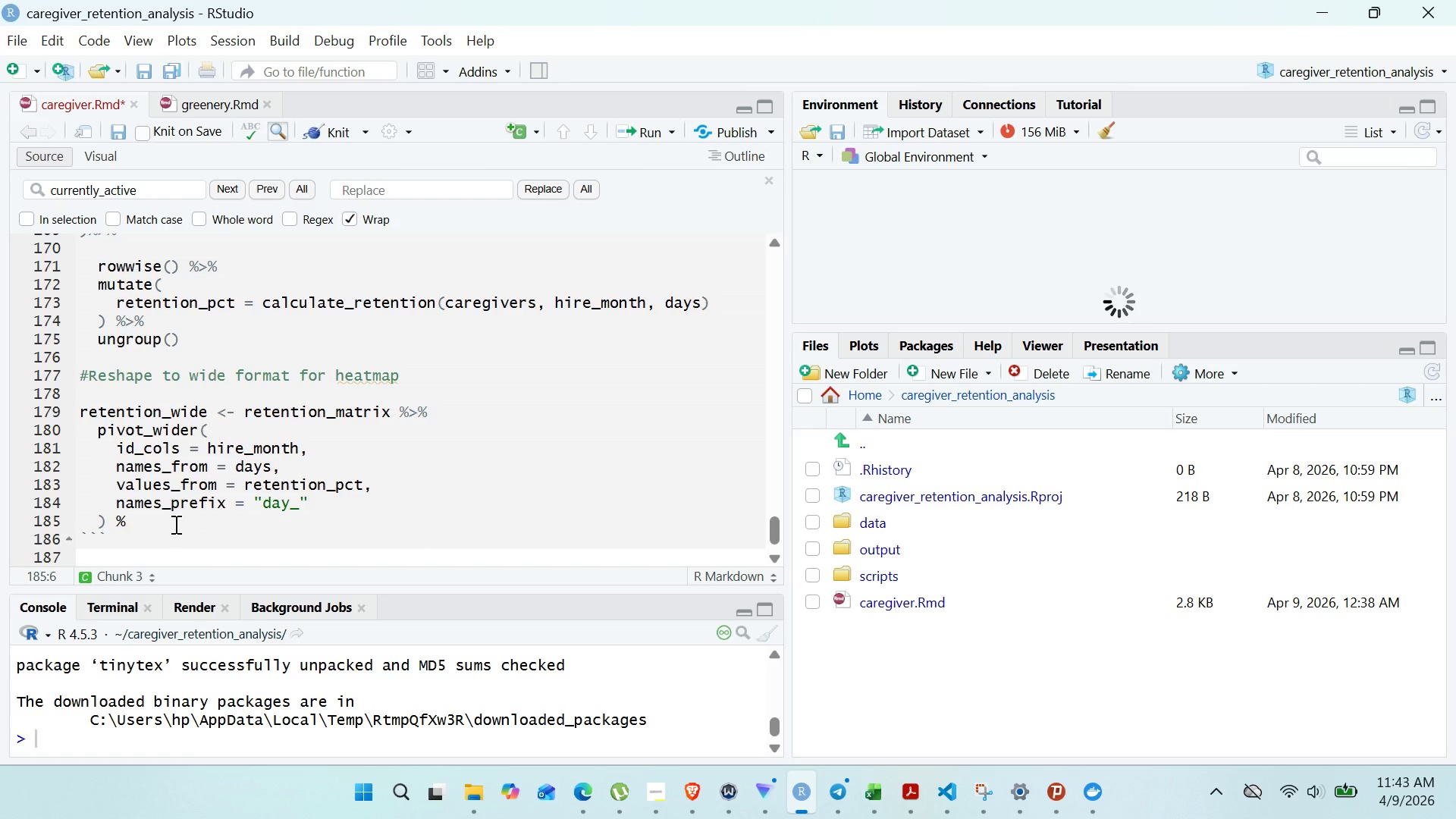 
key(Shift+Period)
 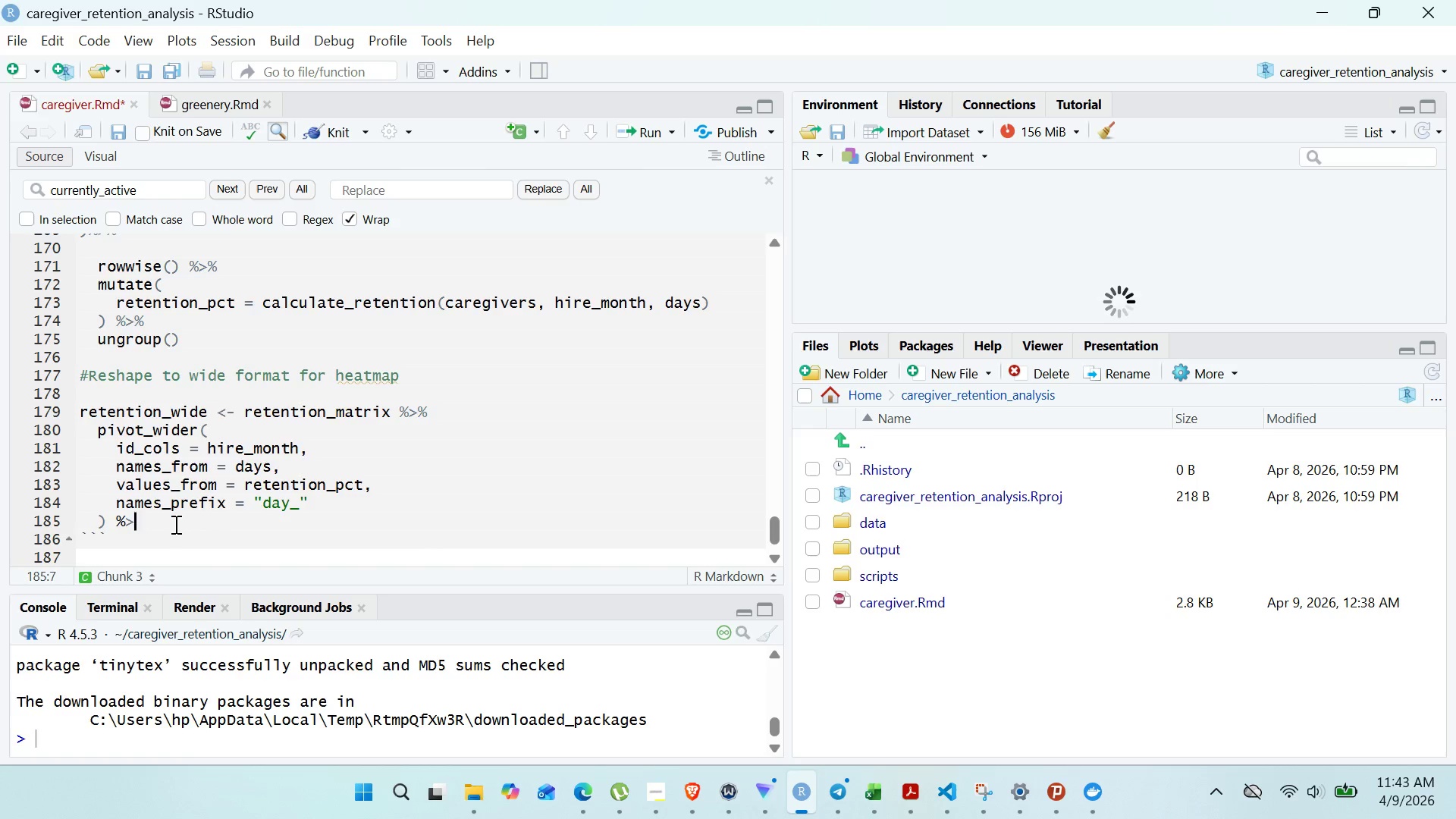 
key(Shift+5)
 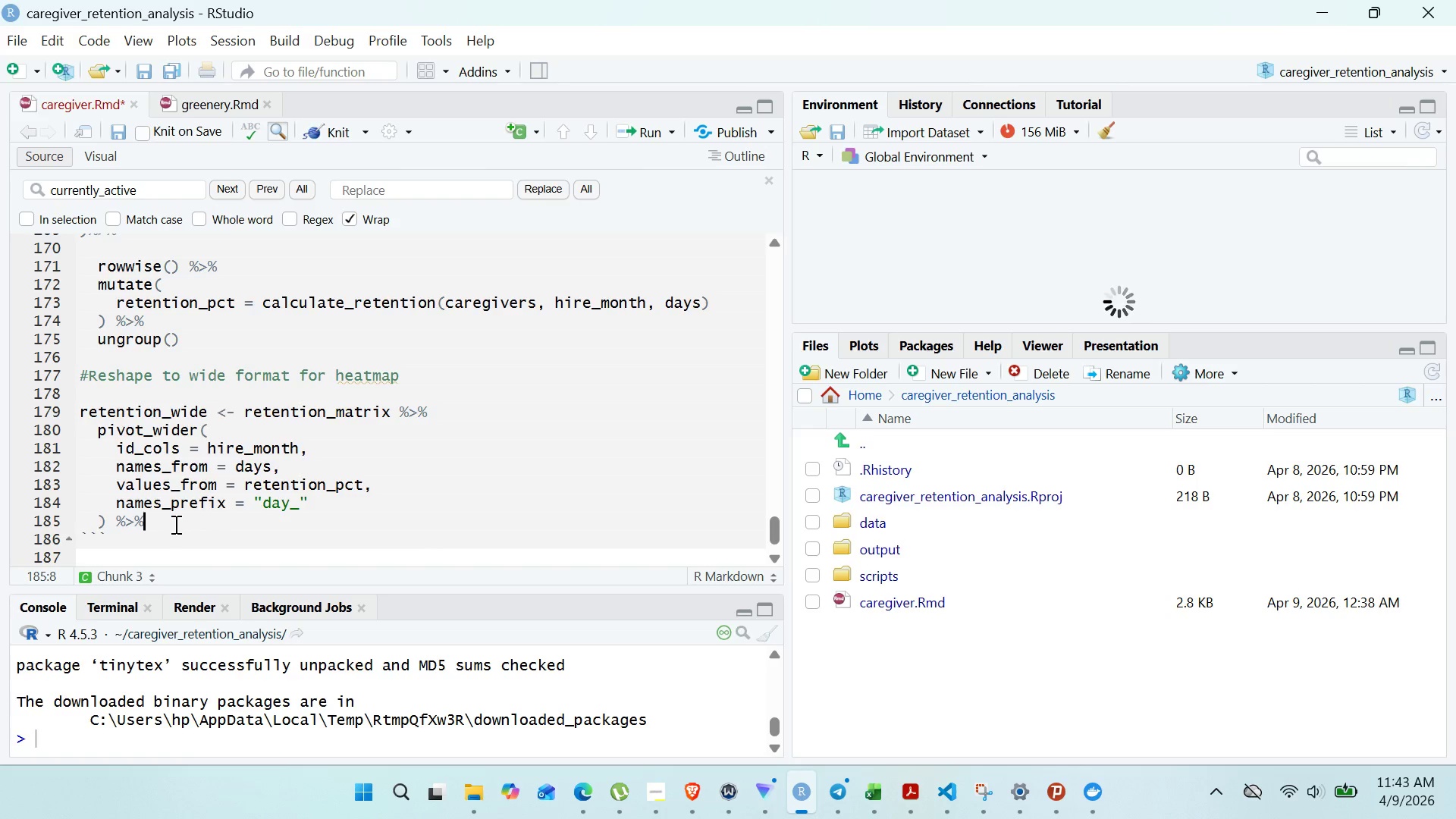 
key(Enter)
 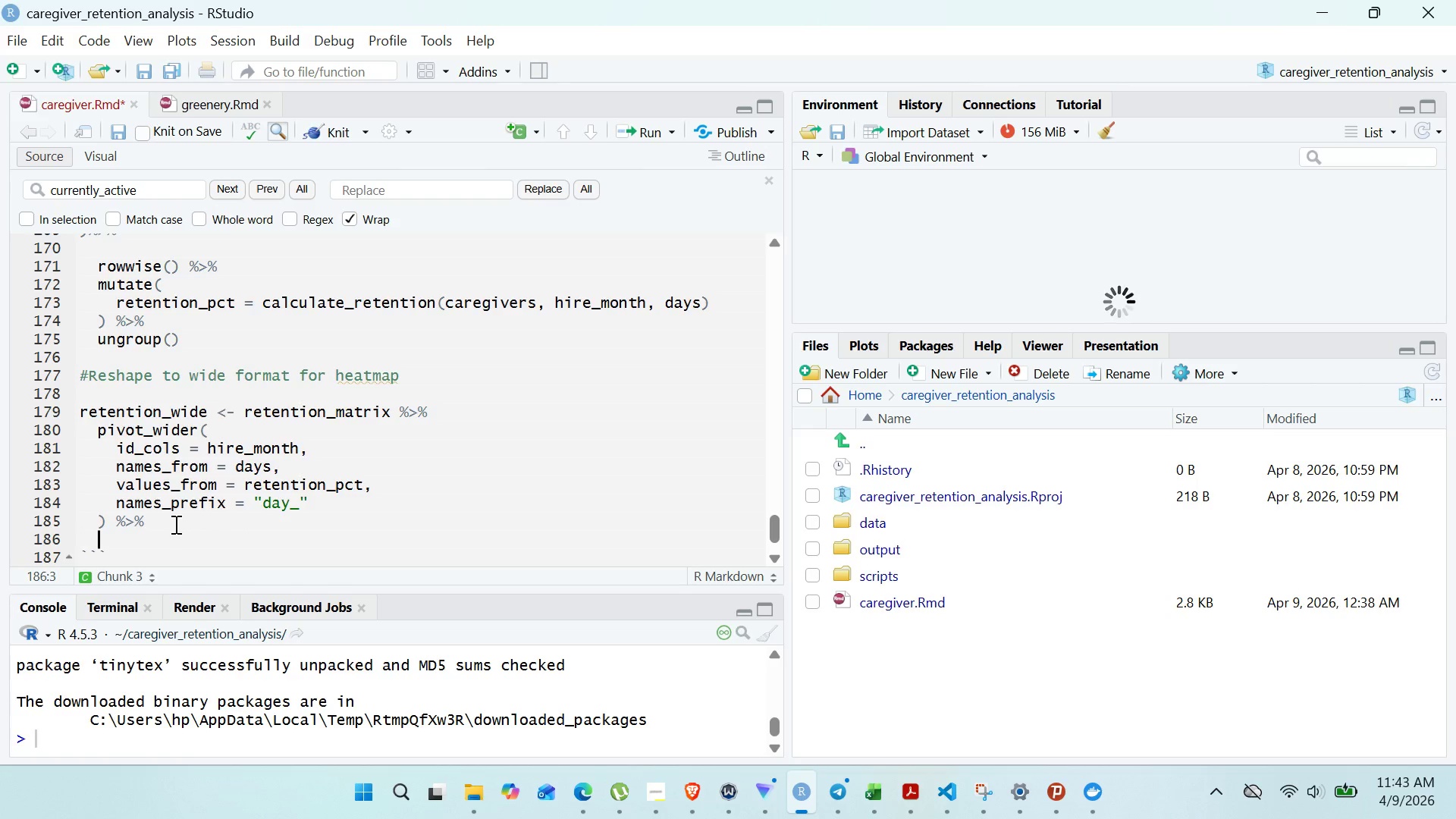 
type(arrange)
 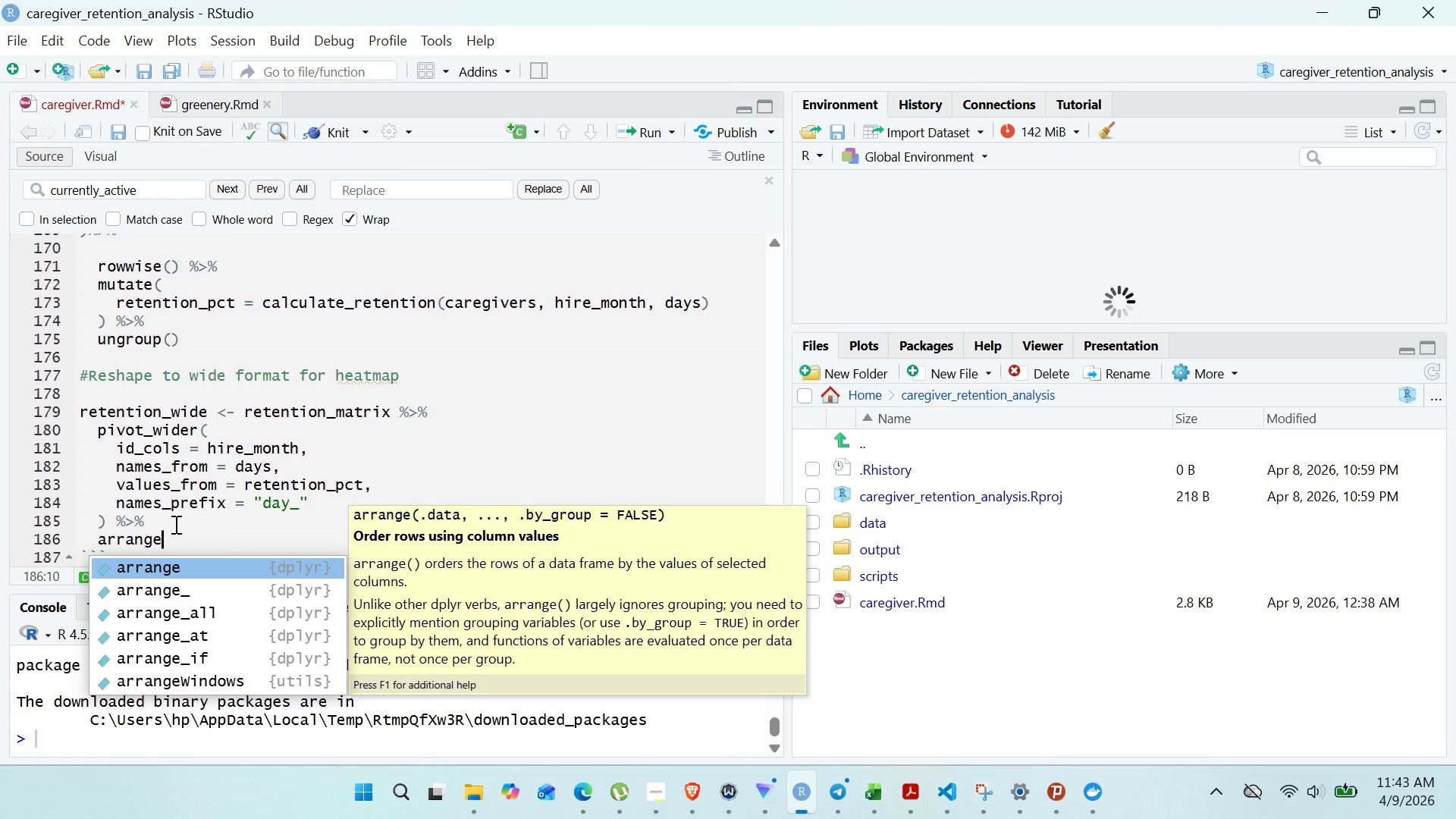 
key(Enter)
 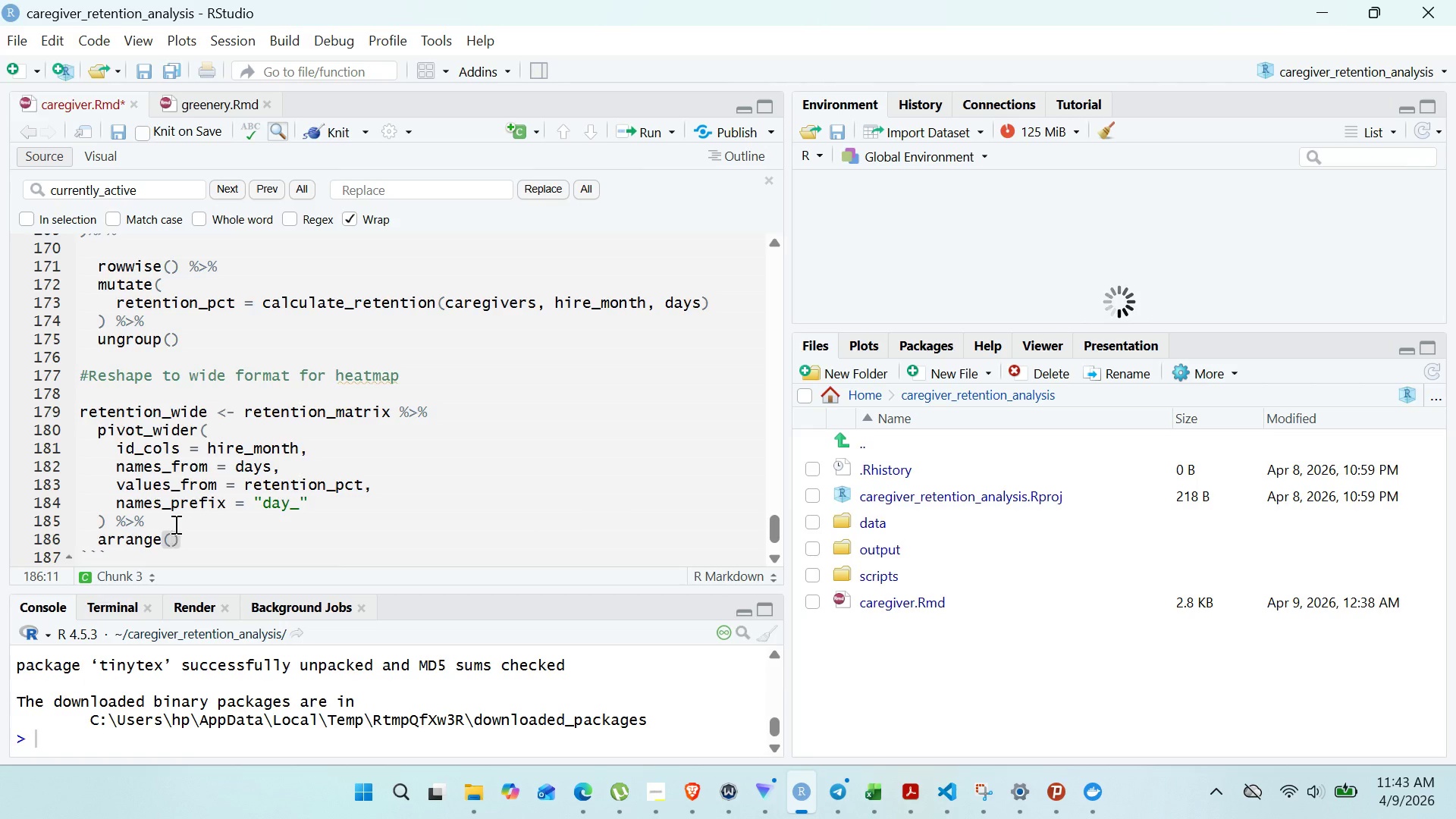 
type(hire)
 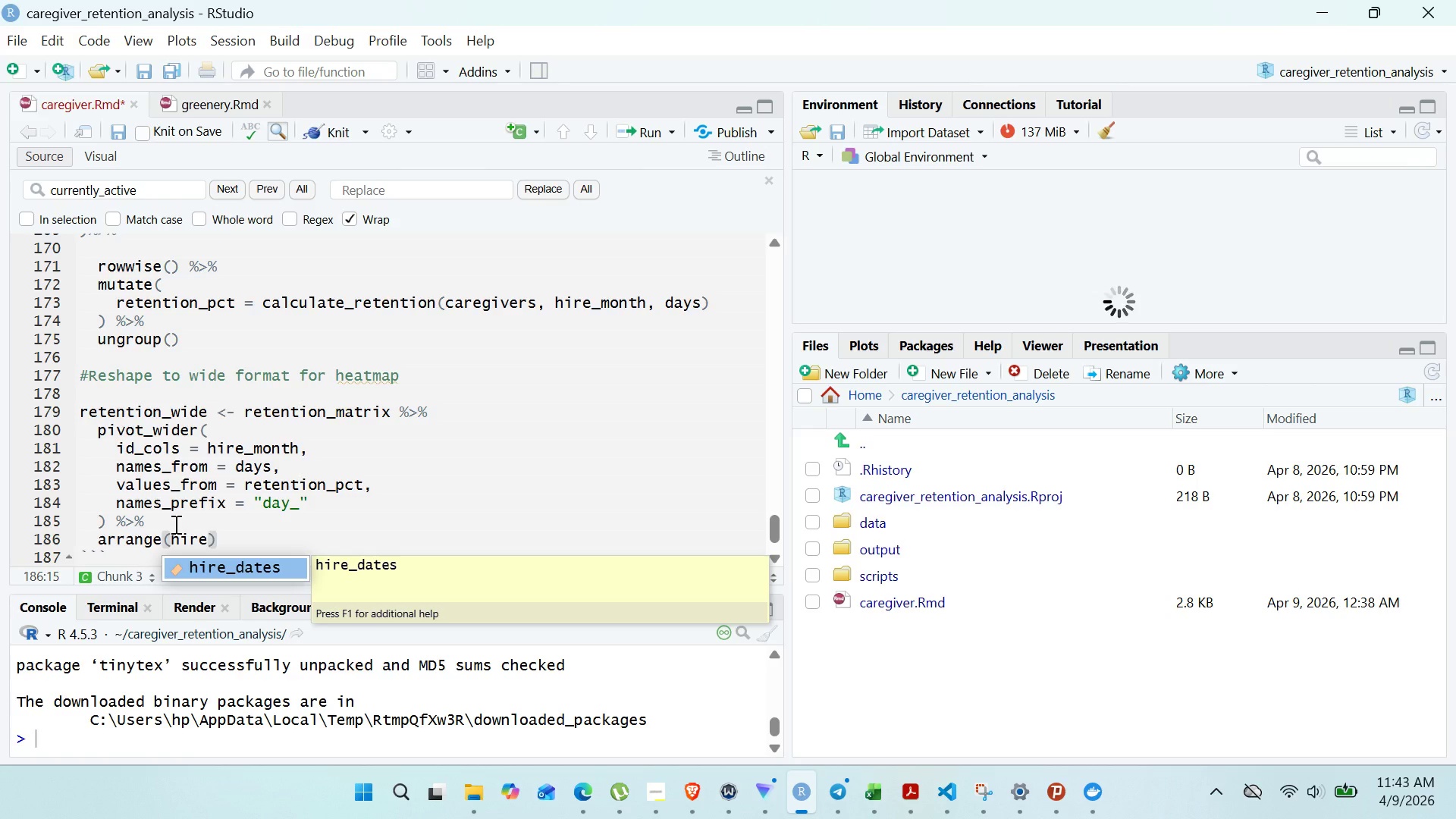 
wait(18.53)
 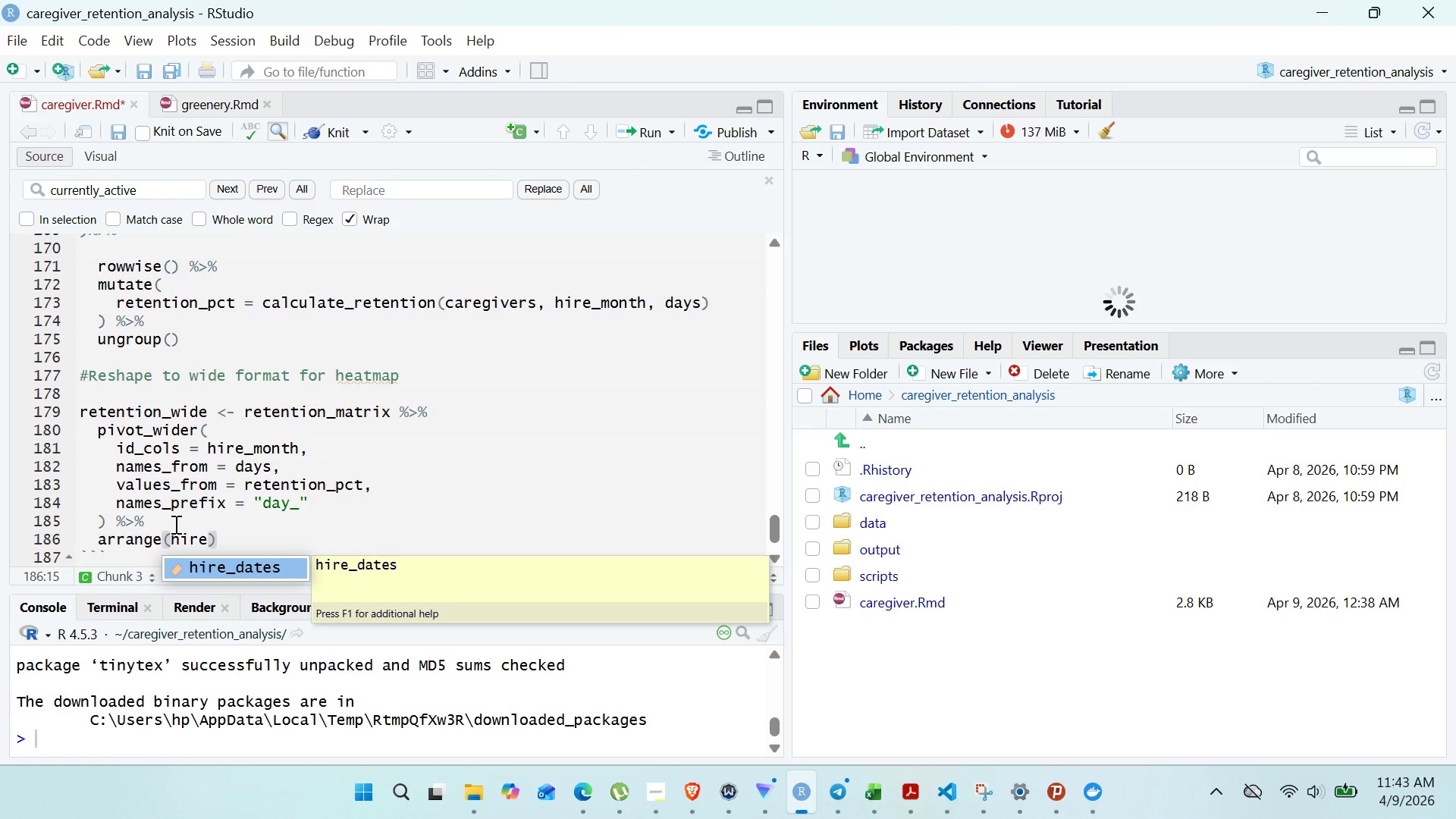 
double_click([566, 308])
 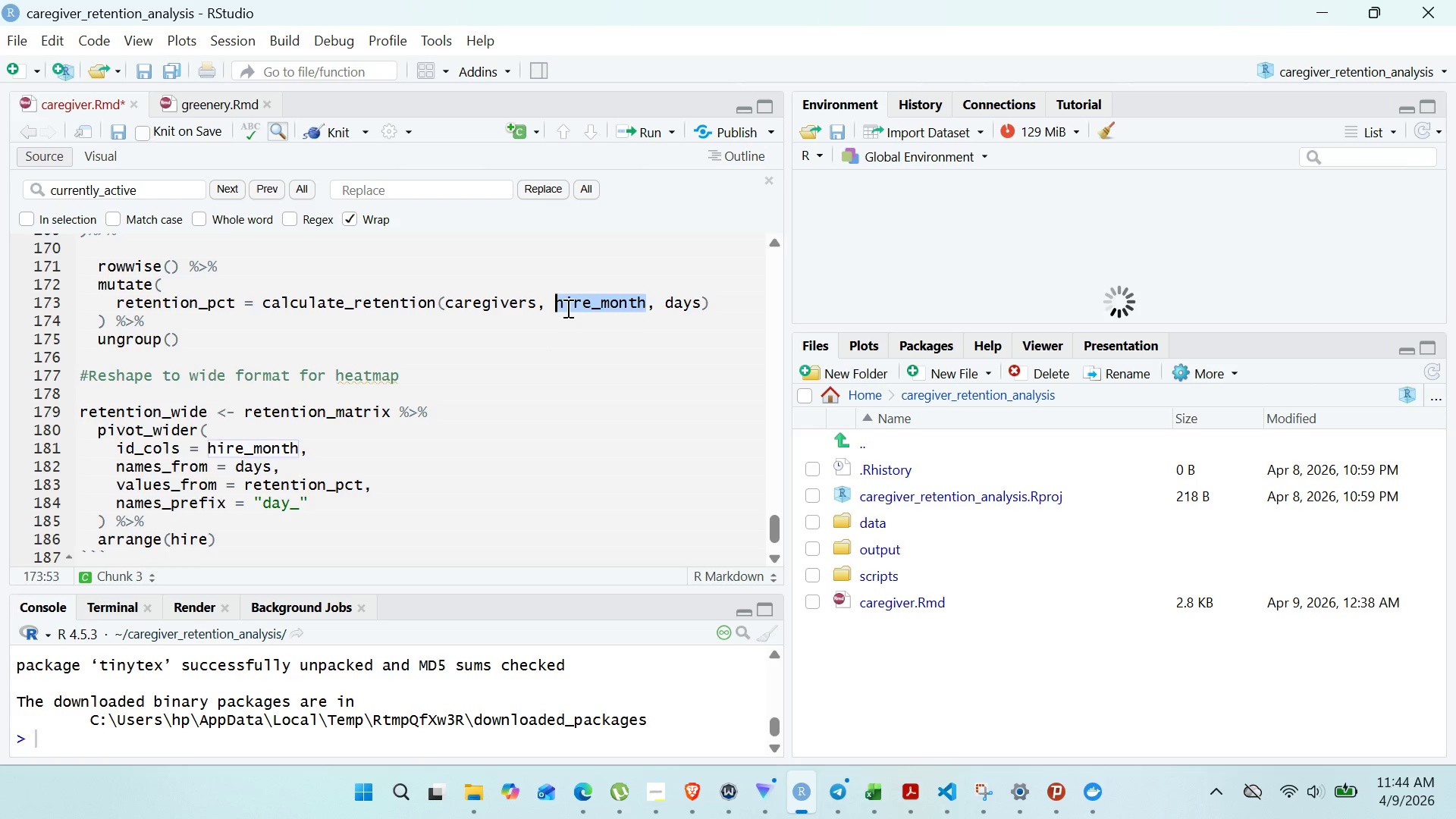 
key(Control+C)
 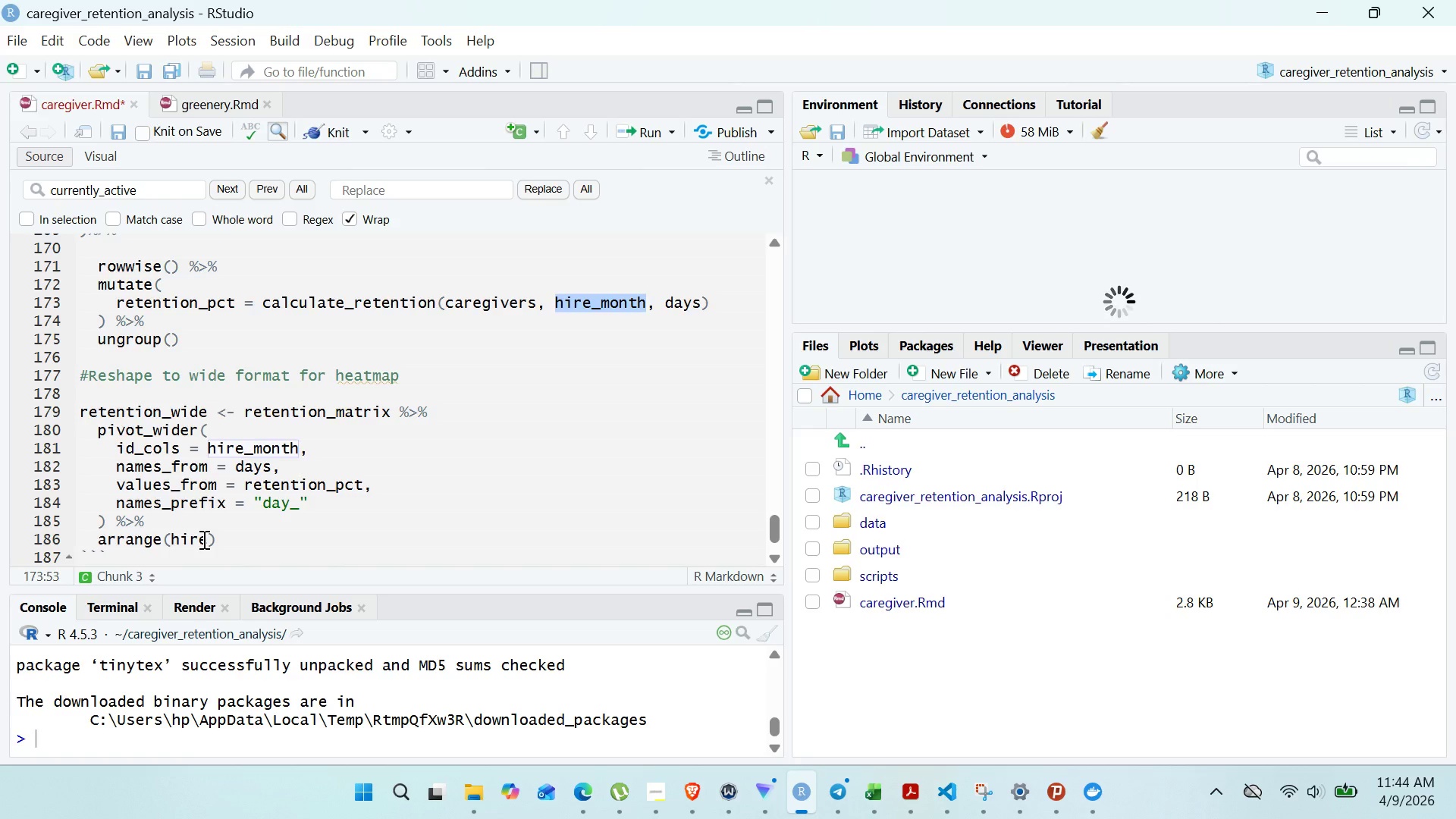 
double_click([202, 539])
 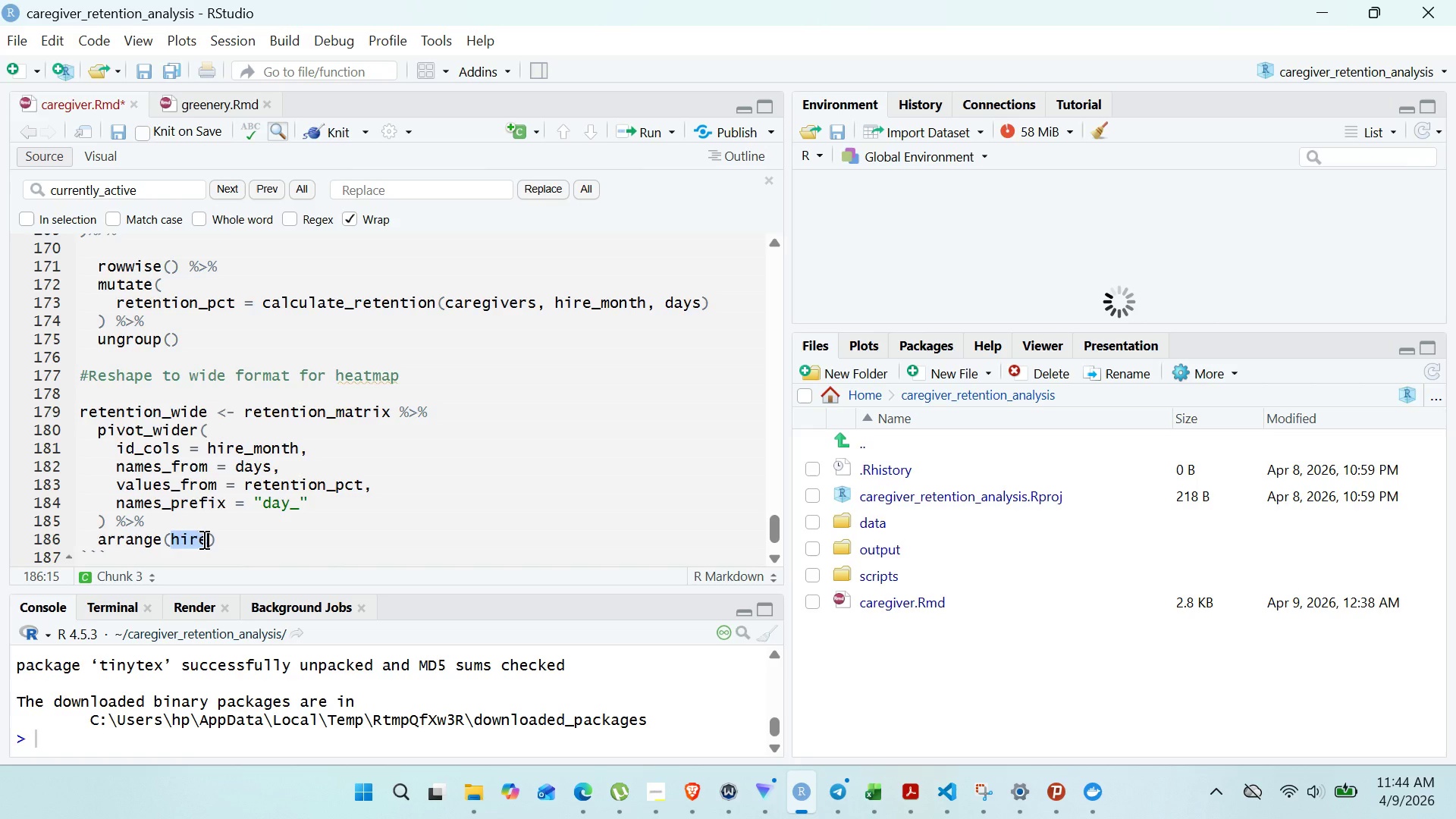 
key(Control+V)
 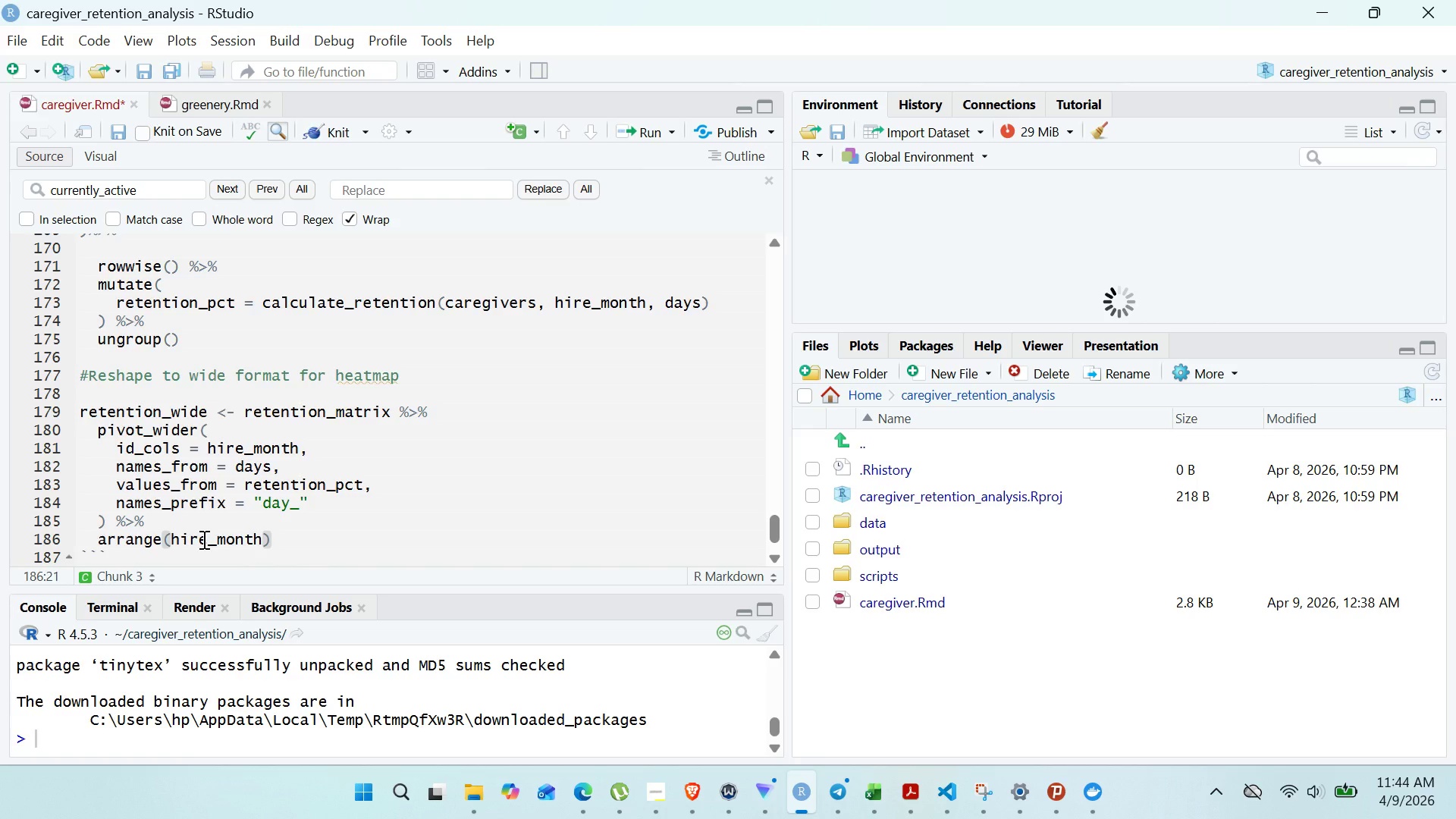 
left_click([301, 534])
 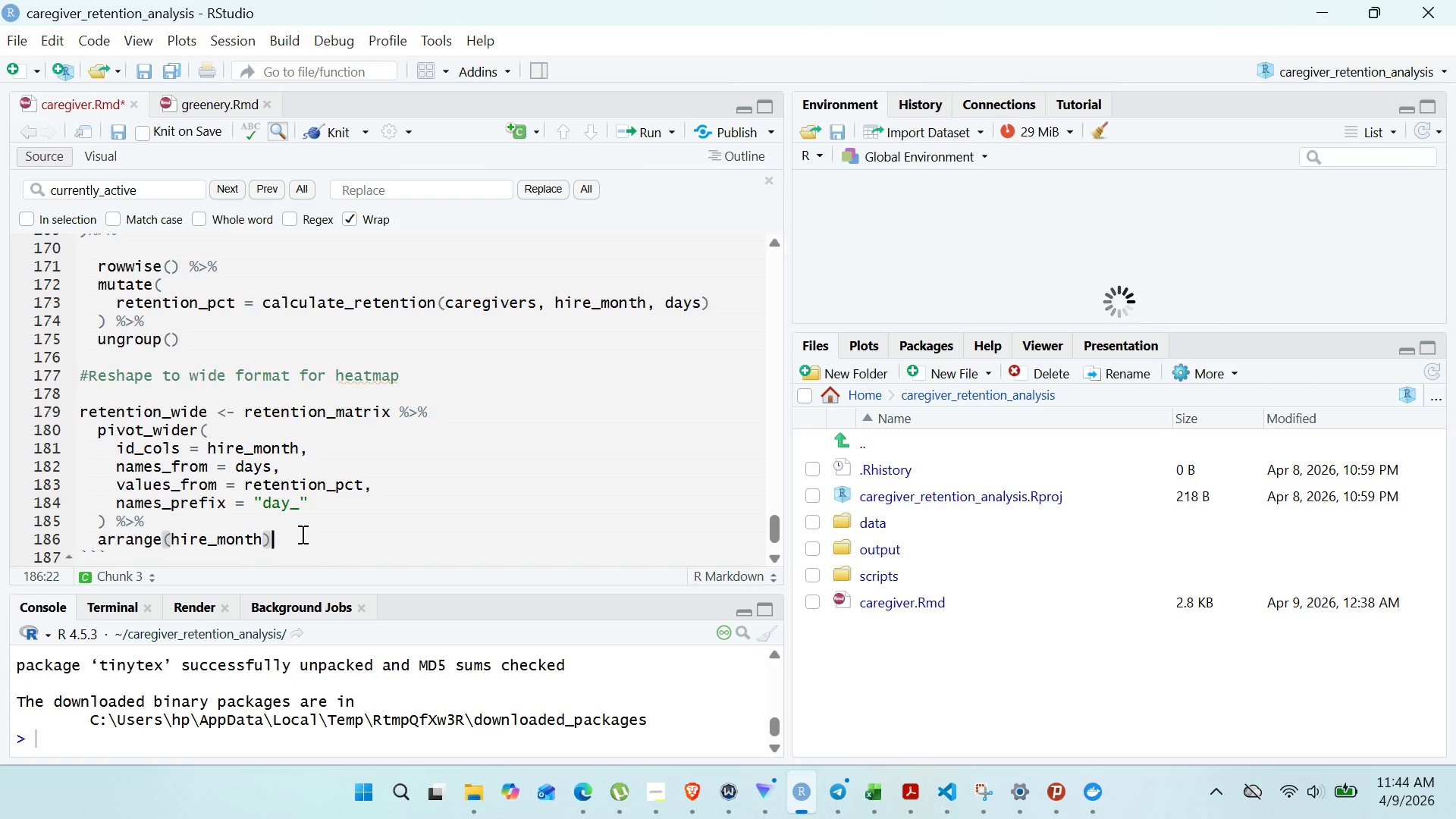 
key(Enter)
 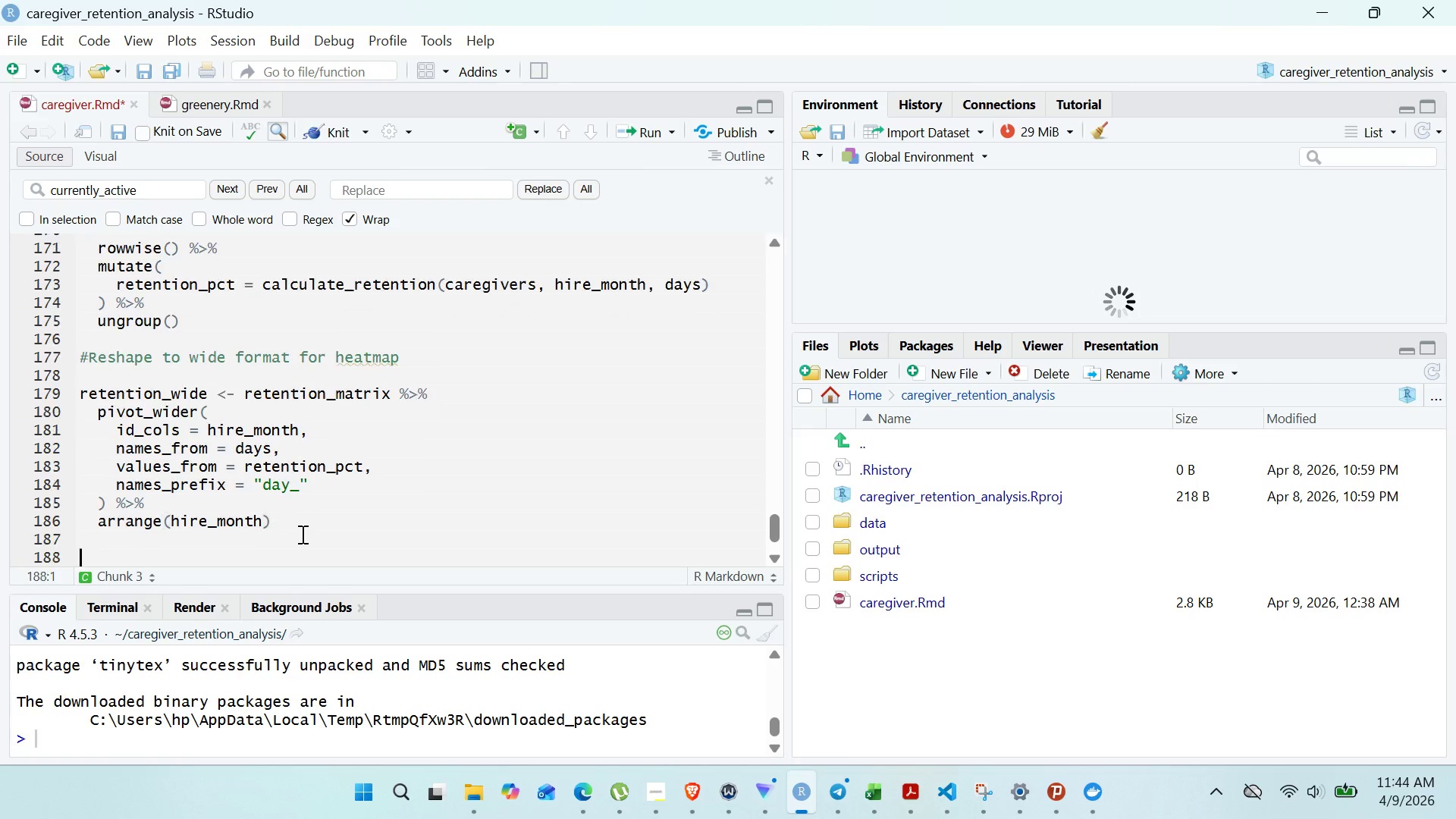 
key(Enter)
 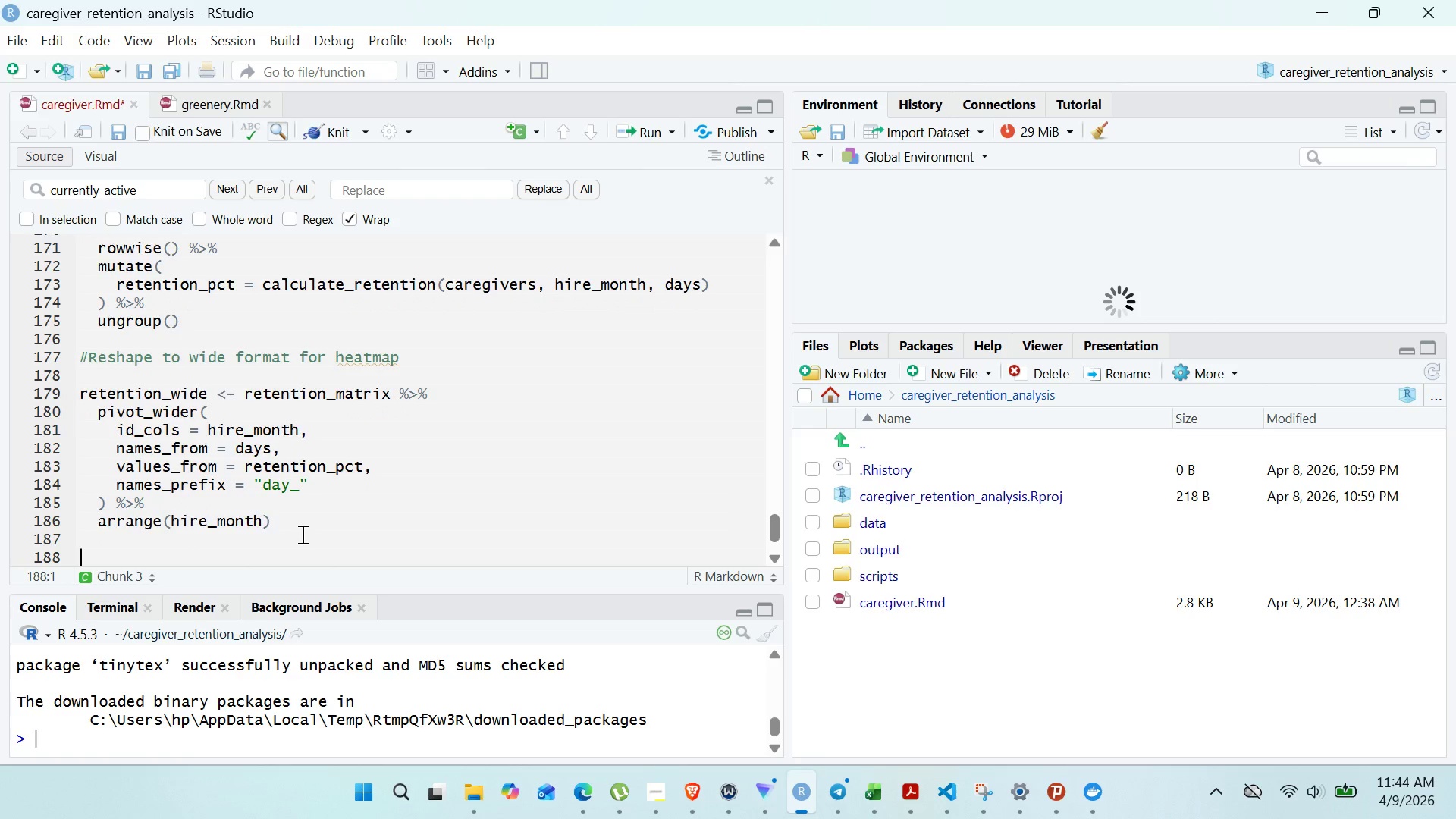 
key(Enter)
 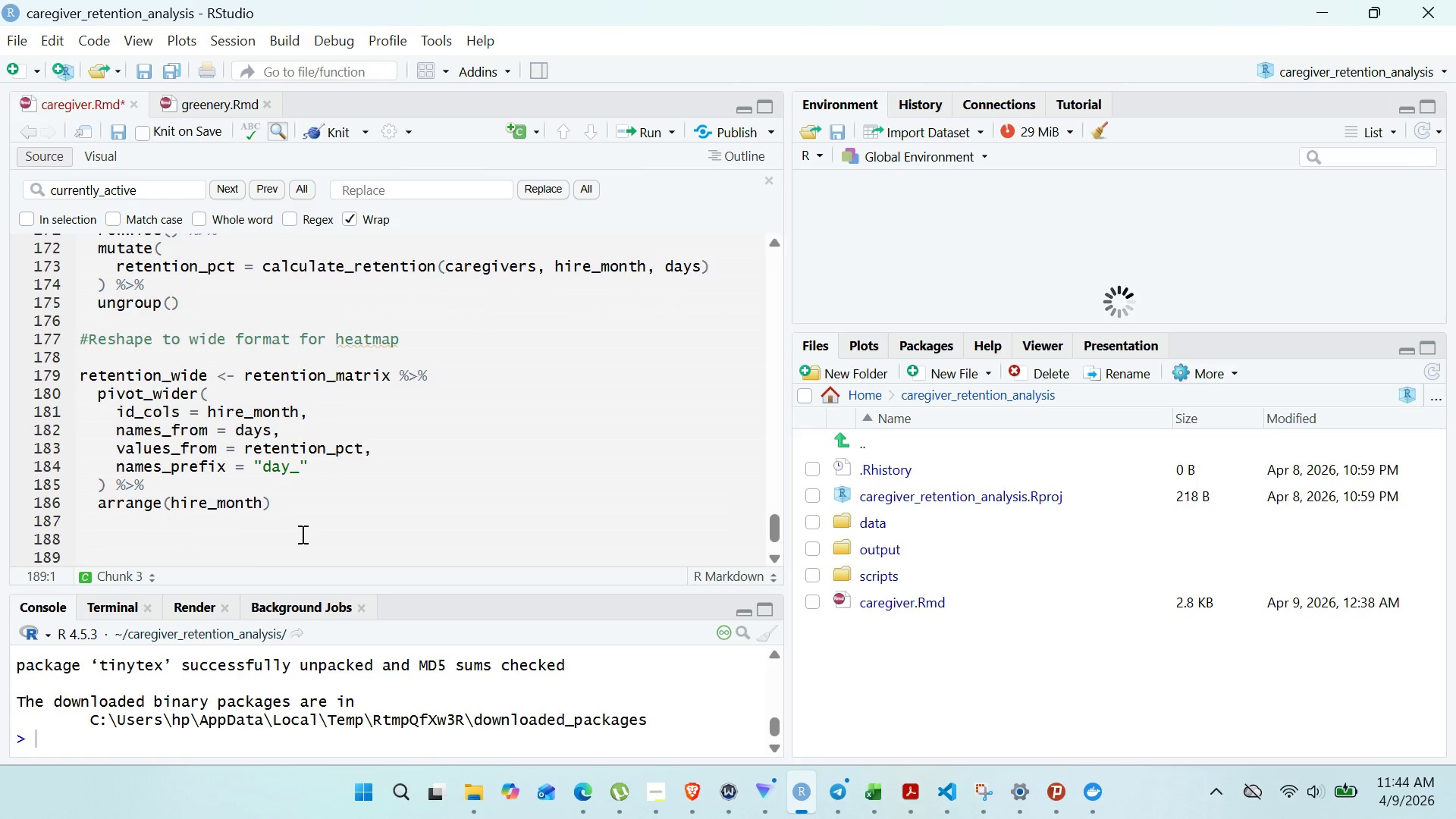 
type(#view the table)
 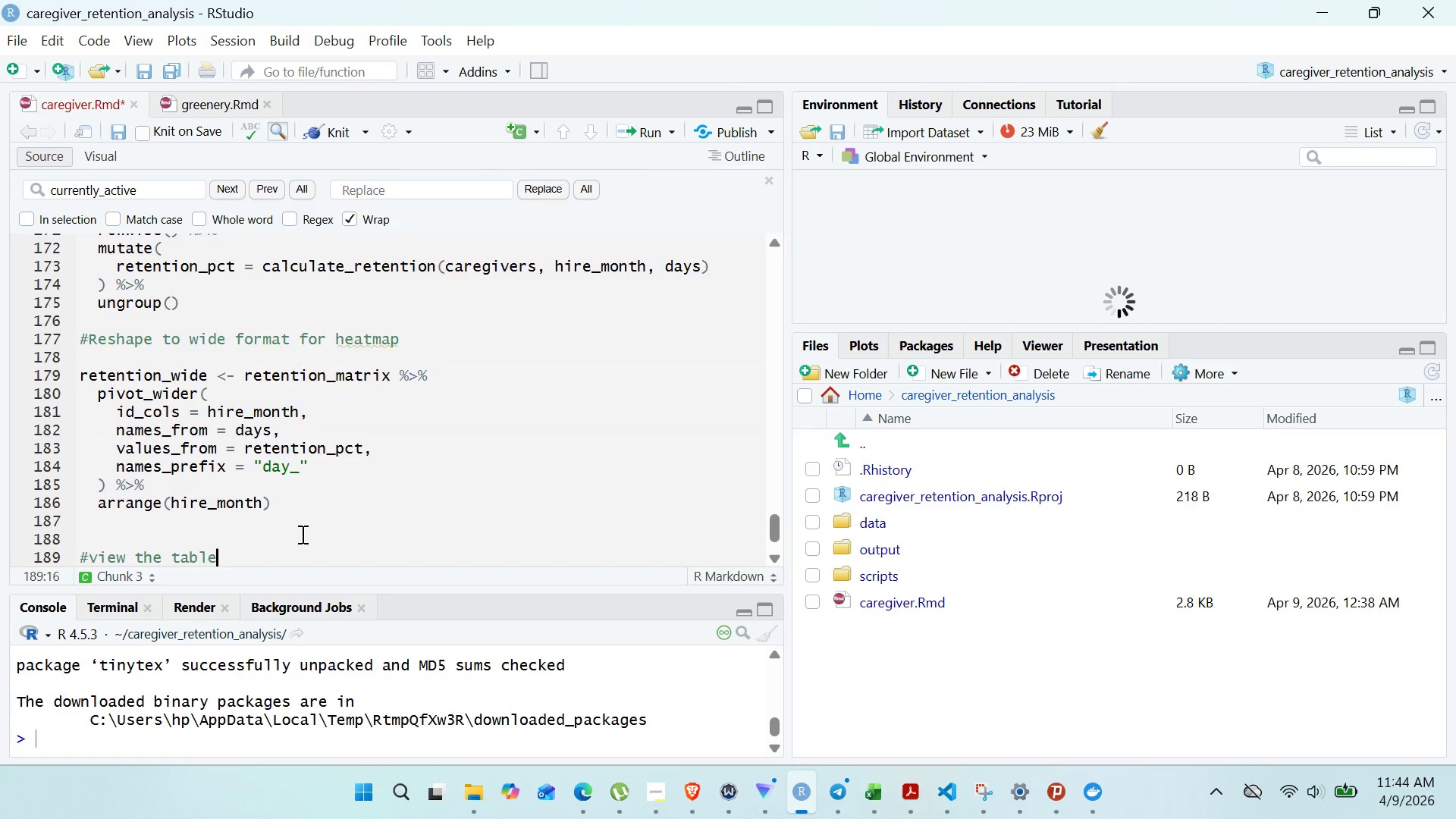 
key(Enter)
 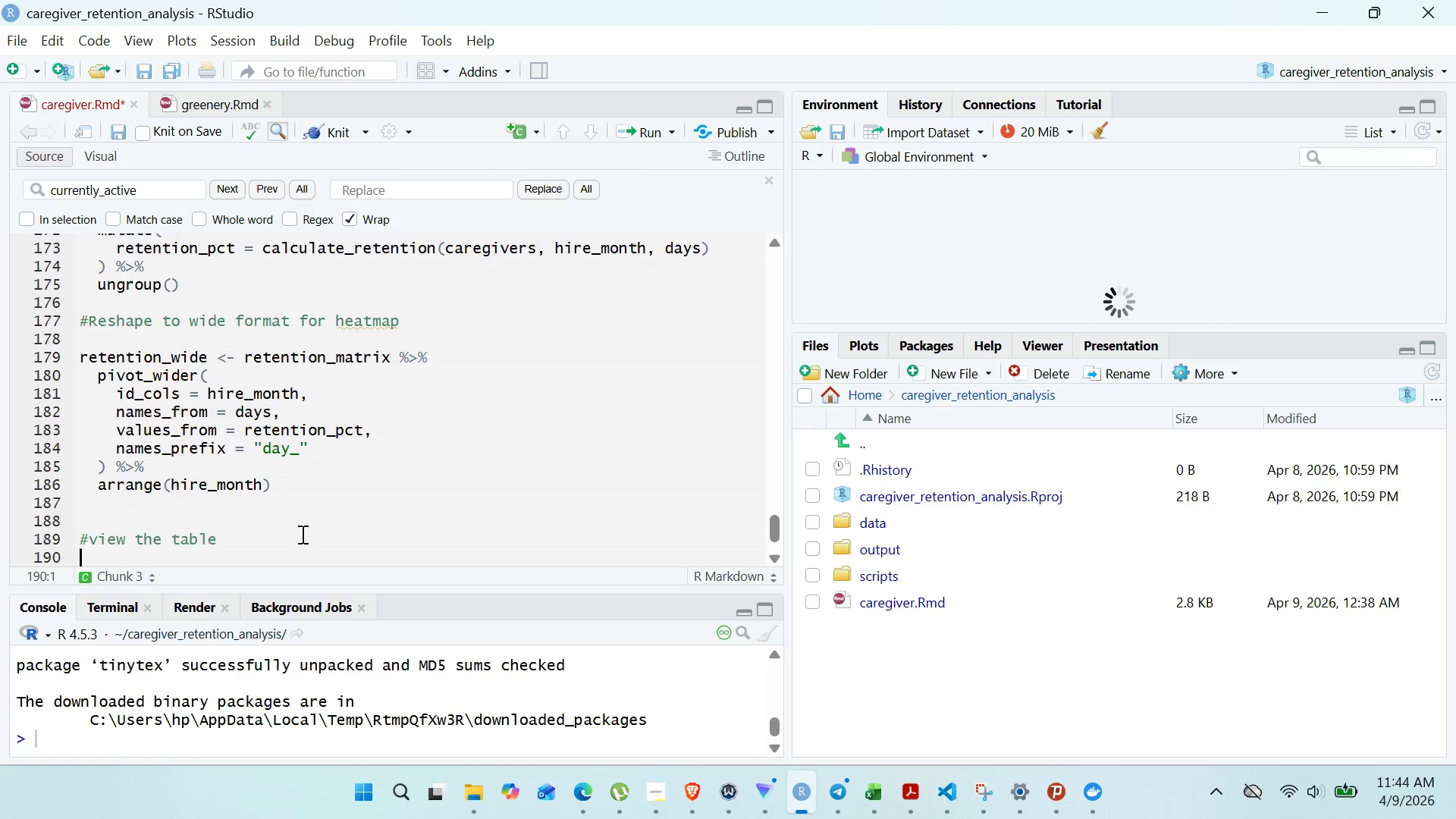 
type(kable()
 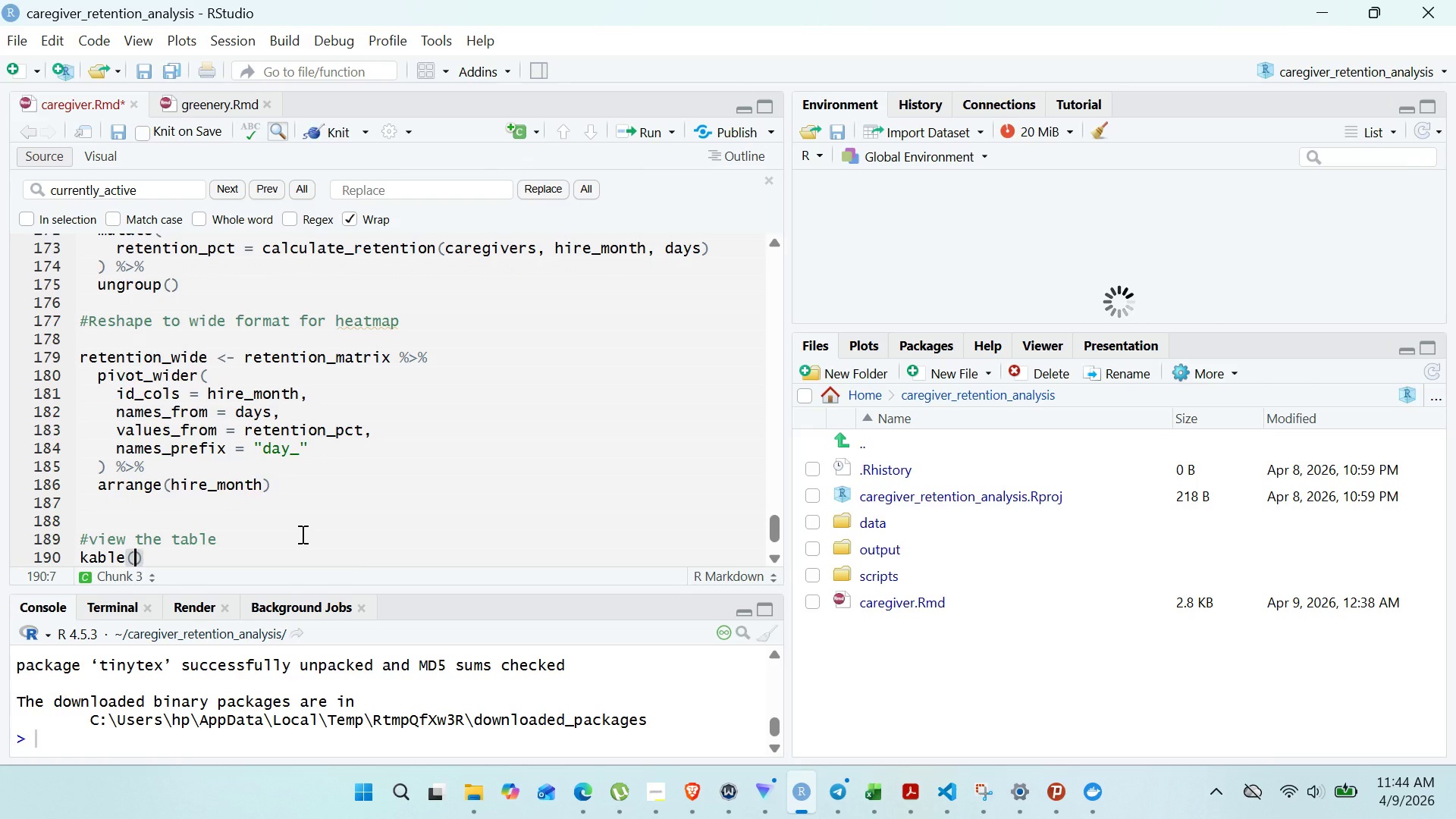 
wait(5.06)
 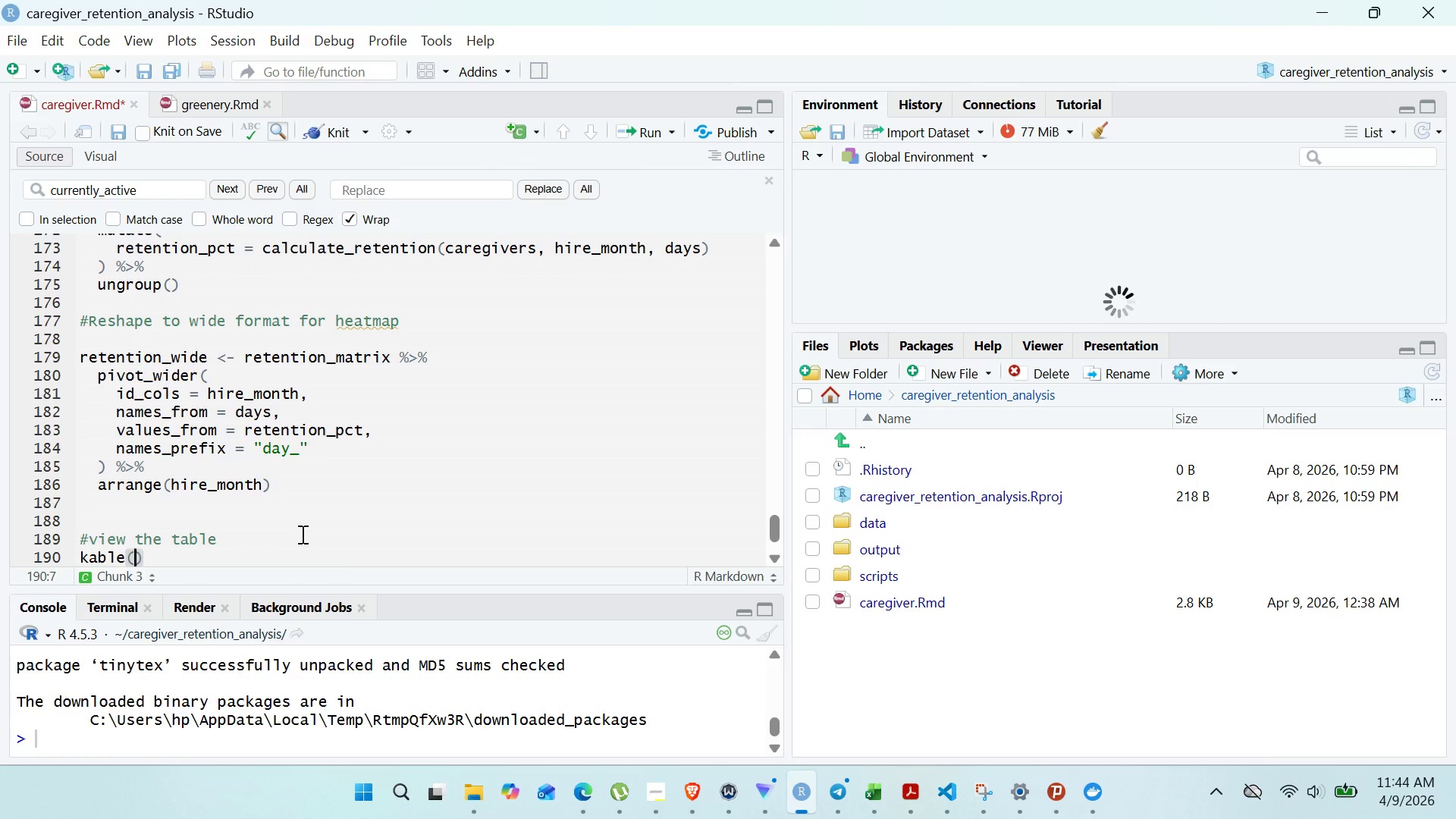 
double_click([181, 374])
 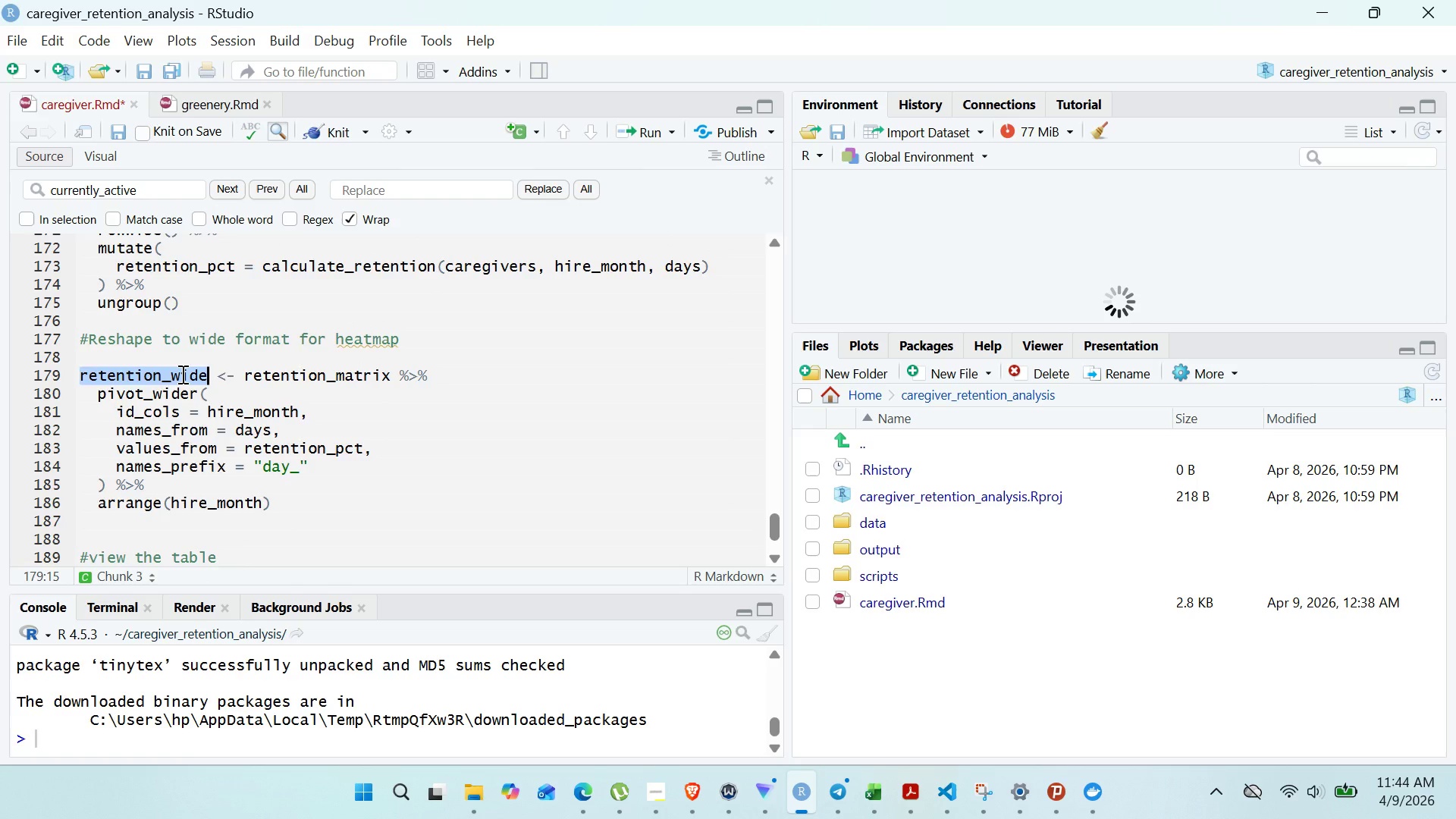 
key(Control+C)
 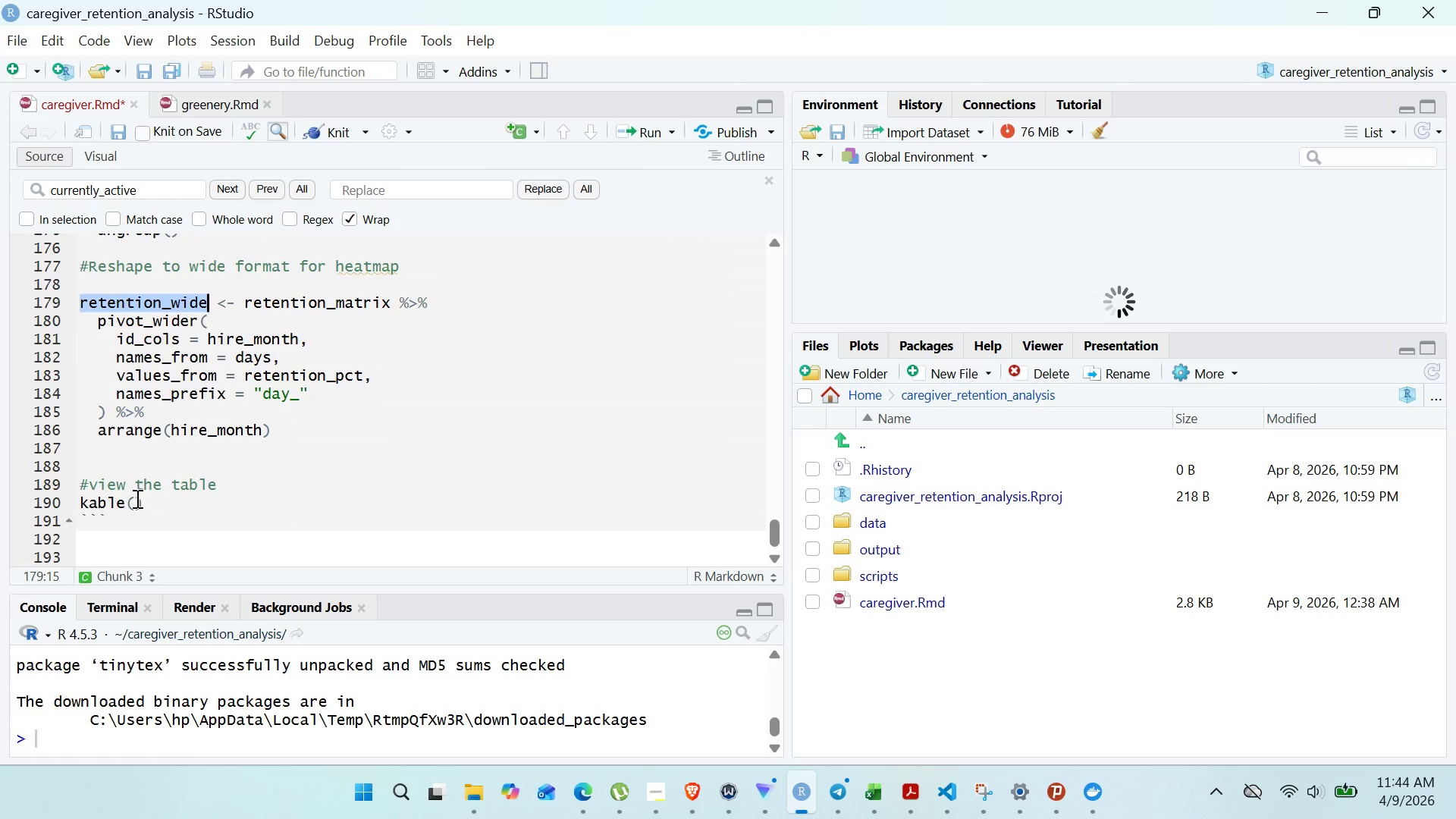 
left_click([133, 497])
 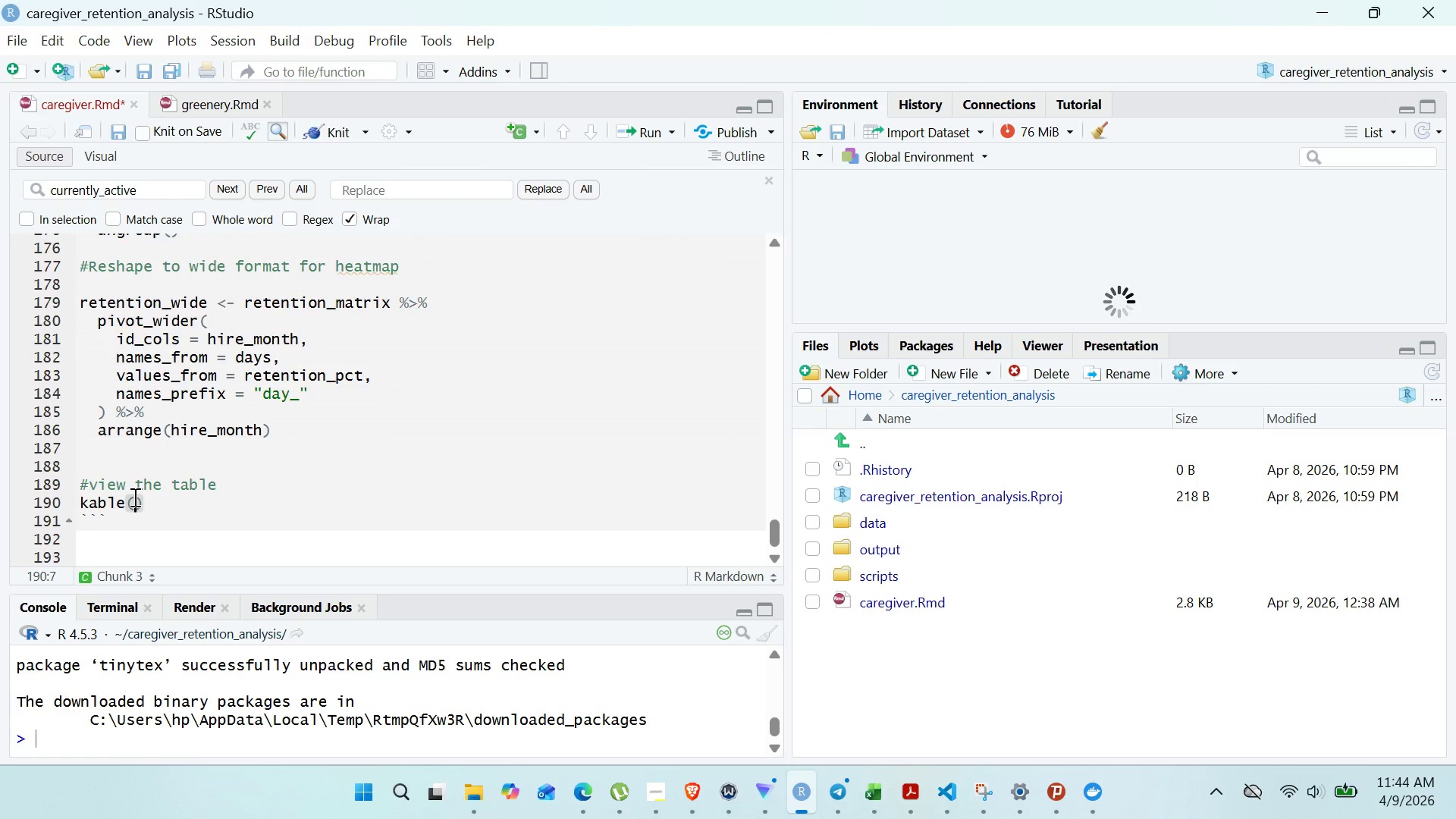 
key(Control+V)
 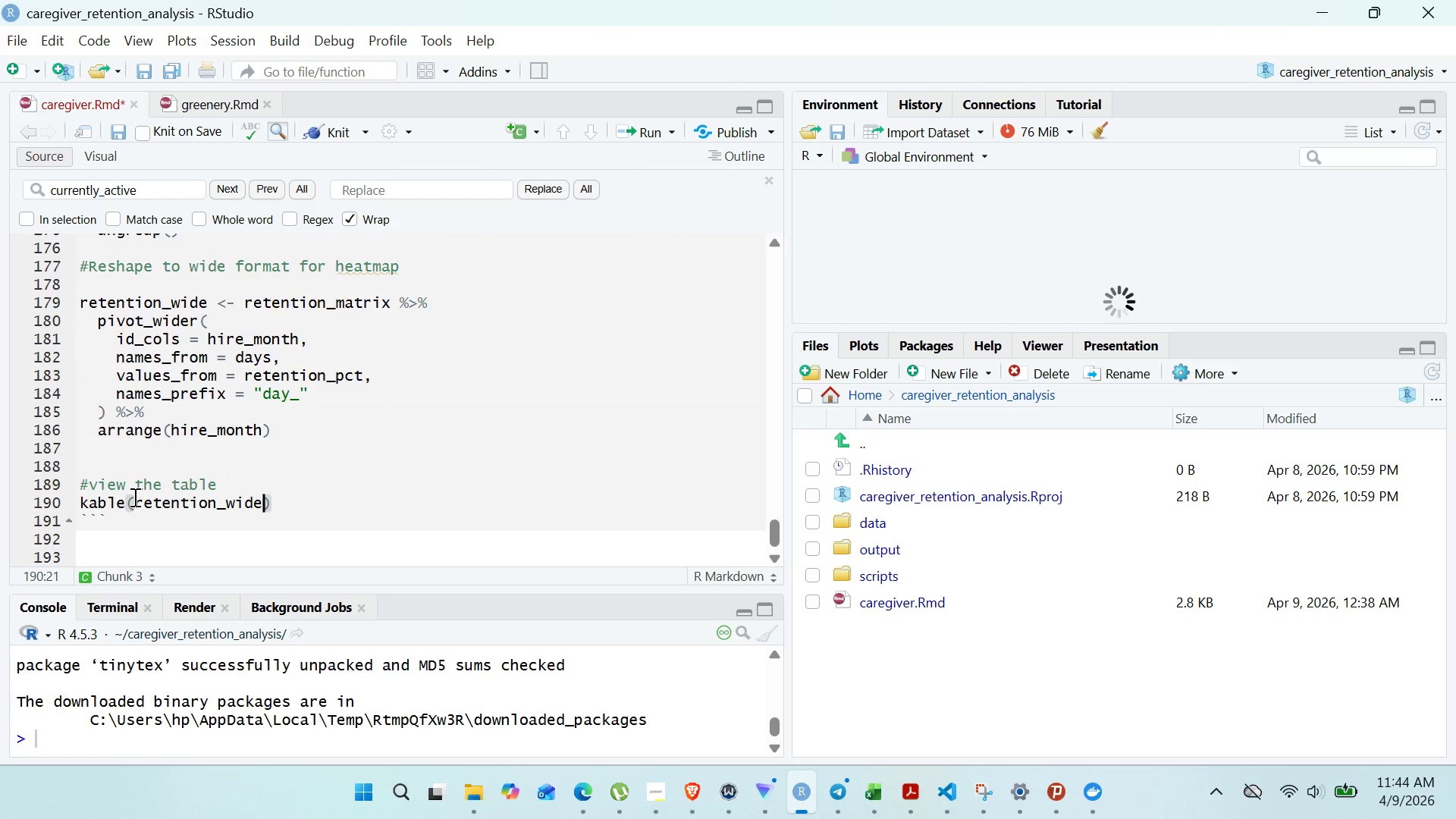 
type(, caption)
 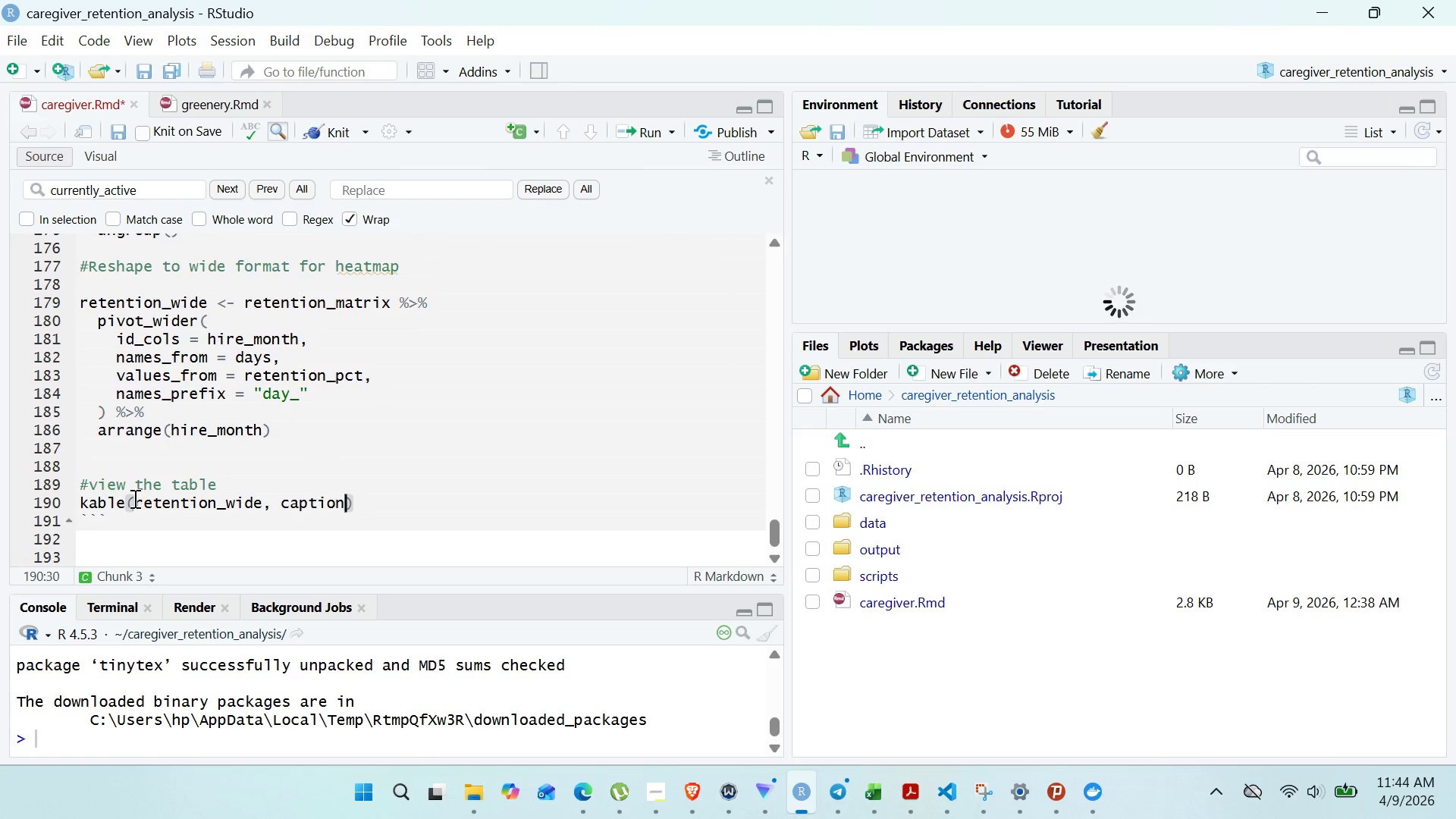 
type( = "Retention Rates by Cohort ())
 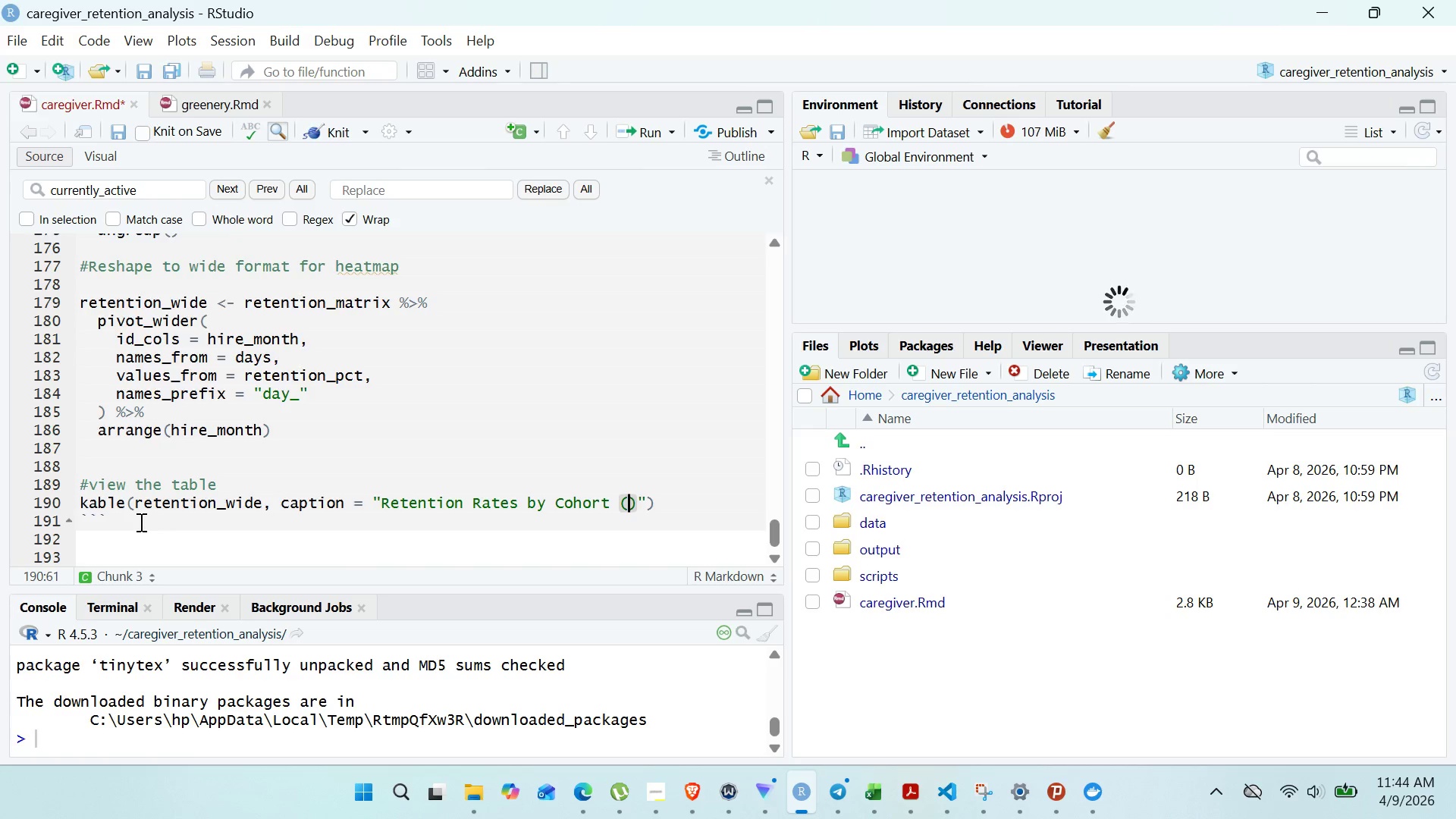 
 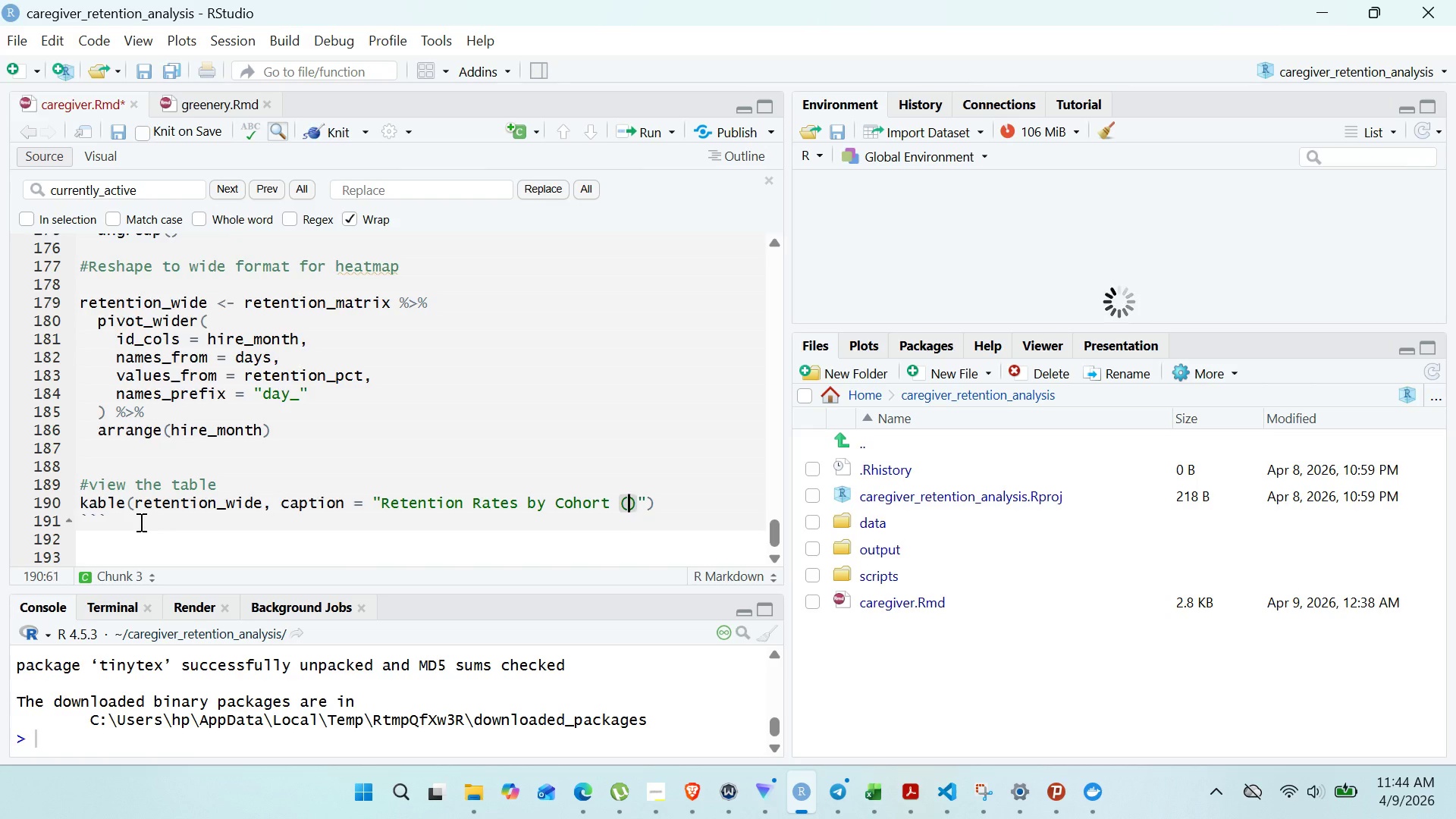 
key(ArrowLeft)
 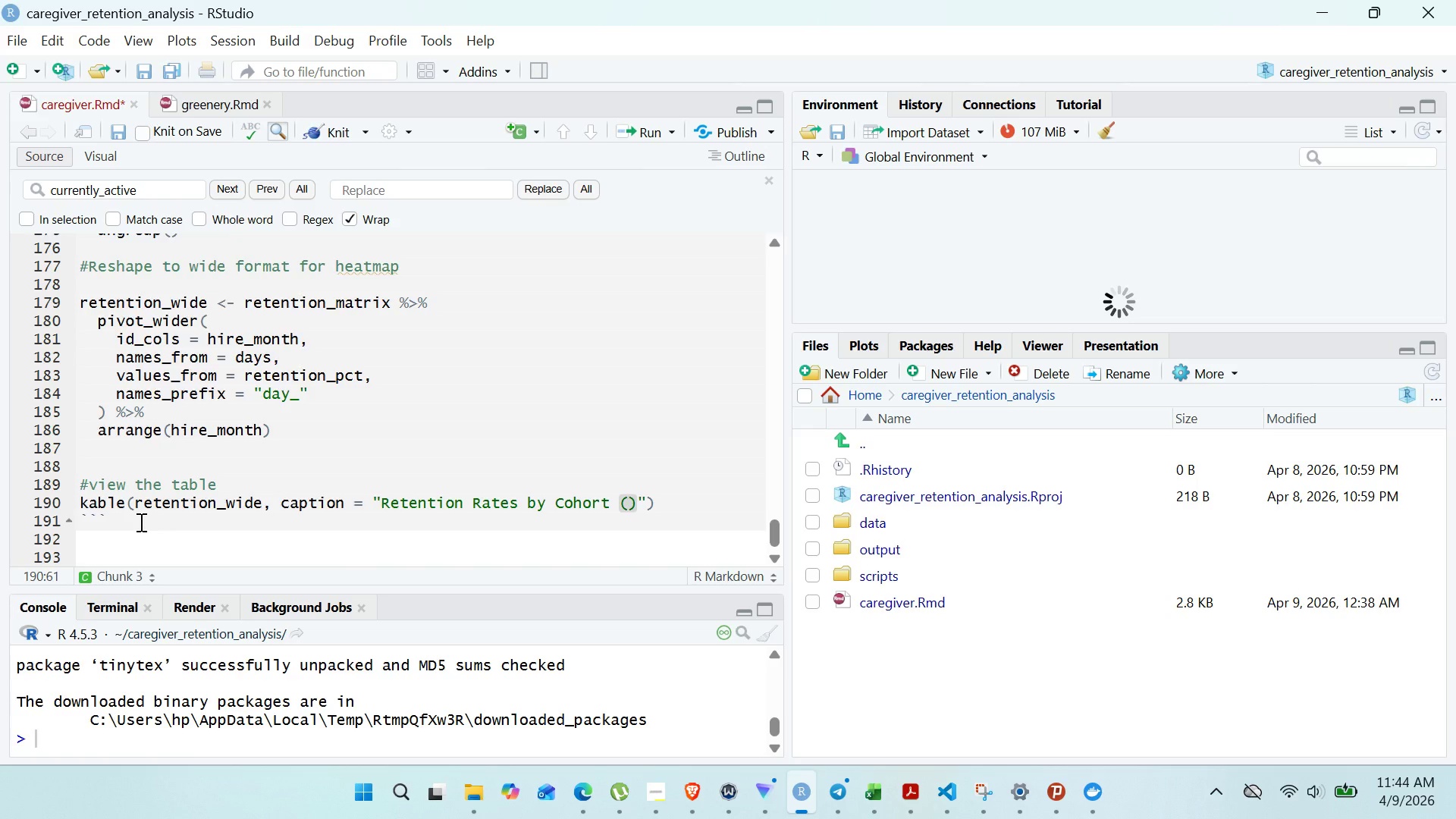 
key(Shift+5)
 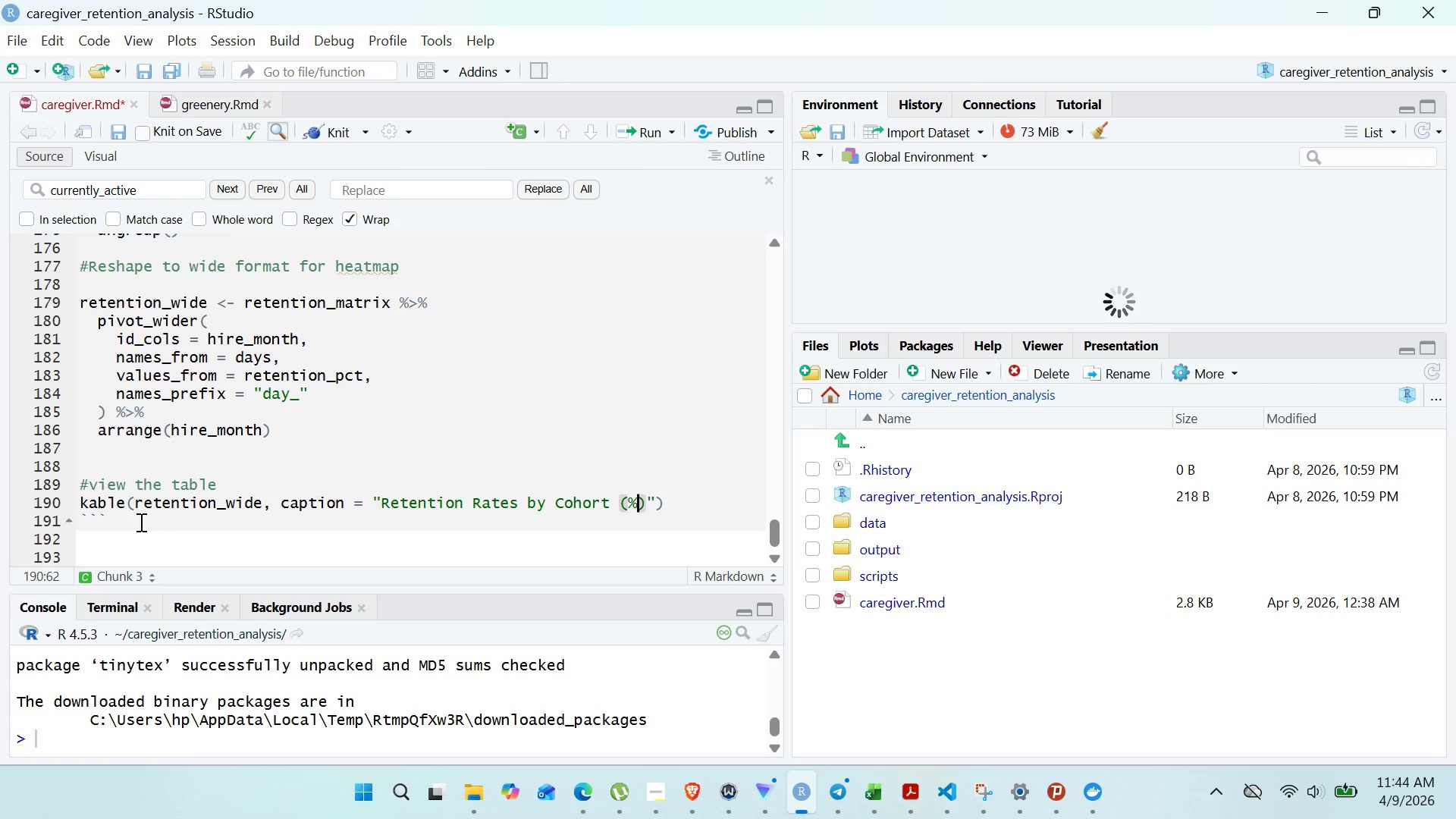 
key(ArrowRight)
 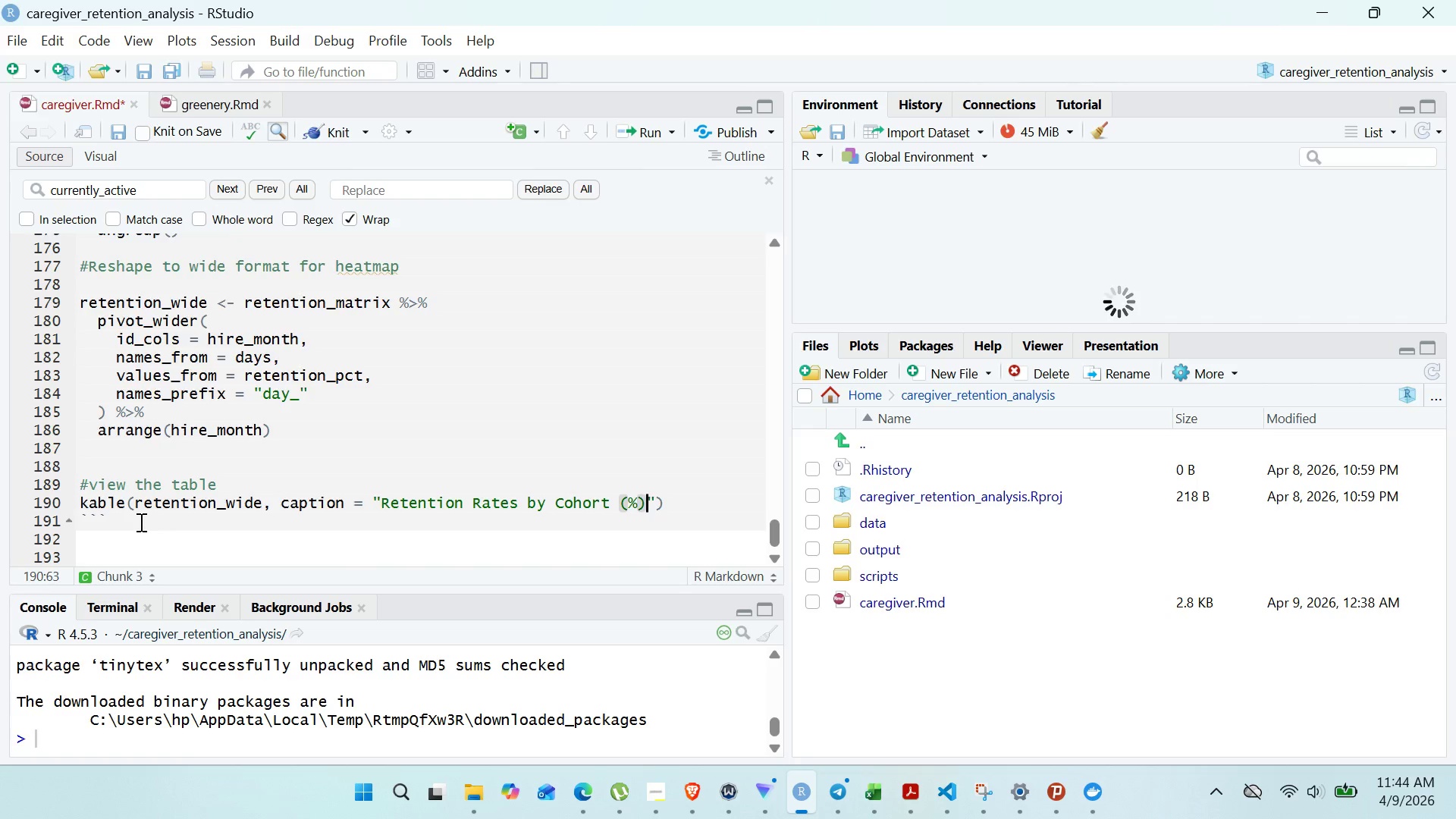 
key(Comma)
 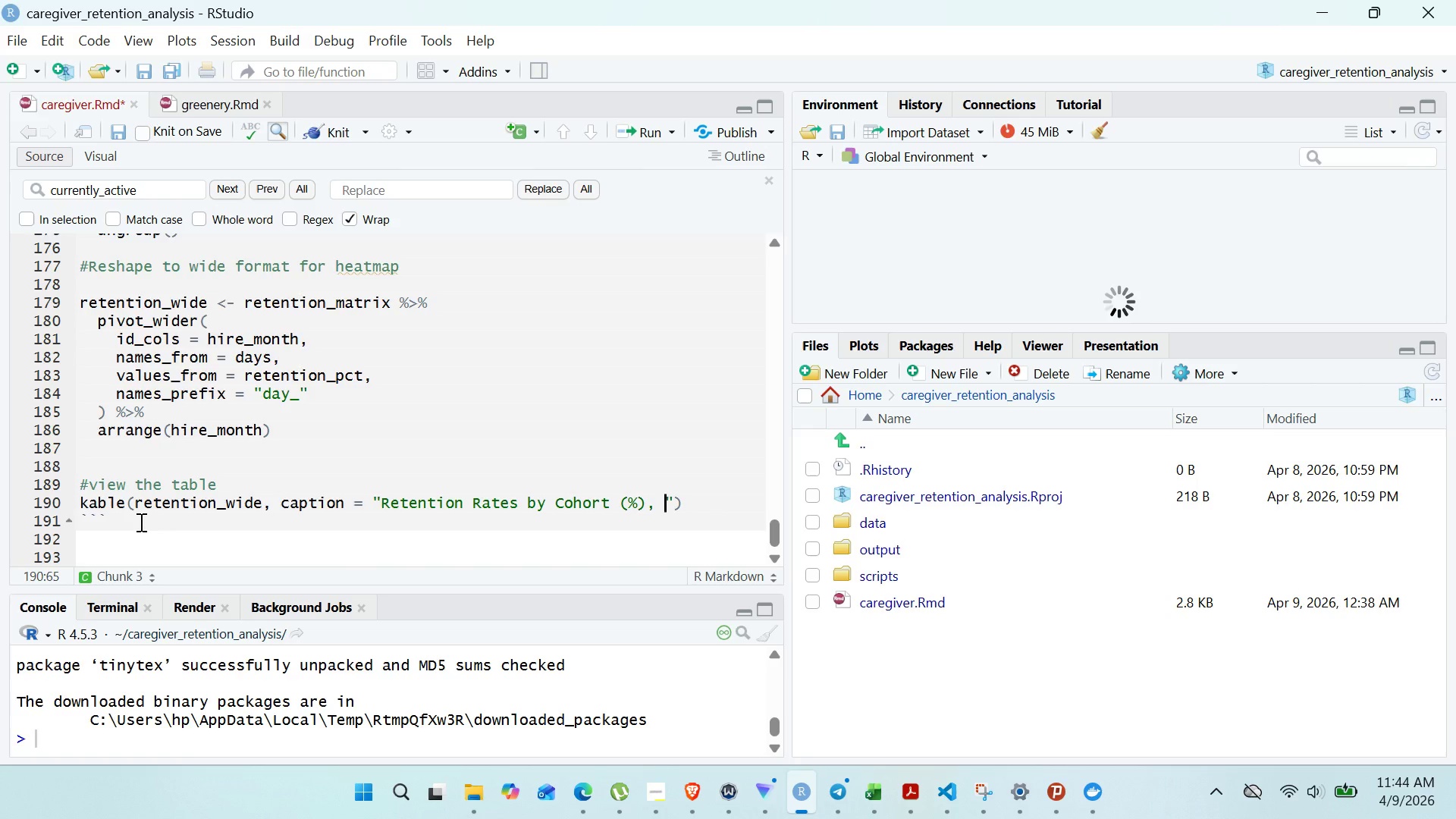 
key(Space)
 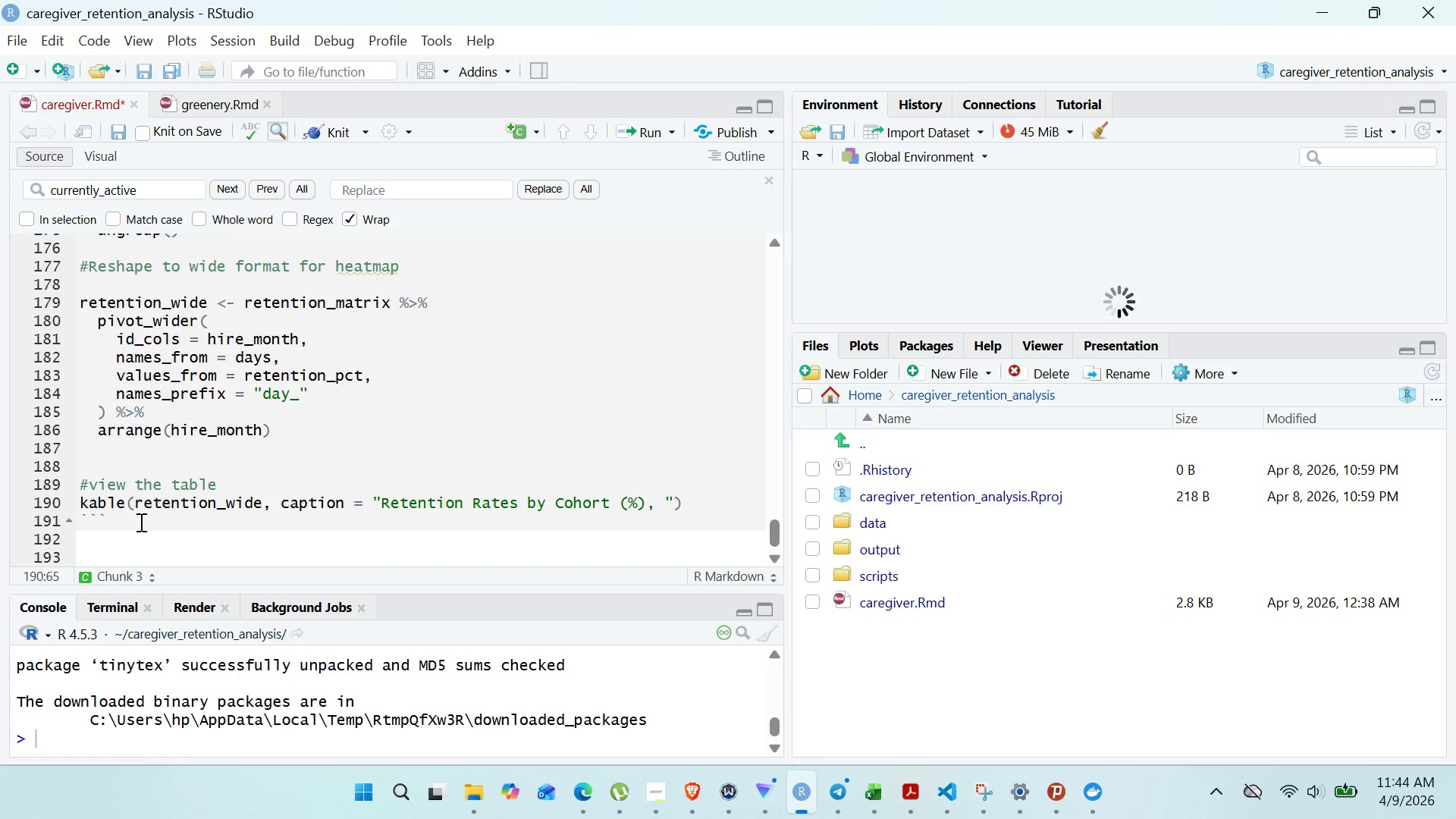 
key(Backspace)
 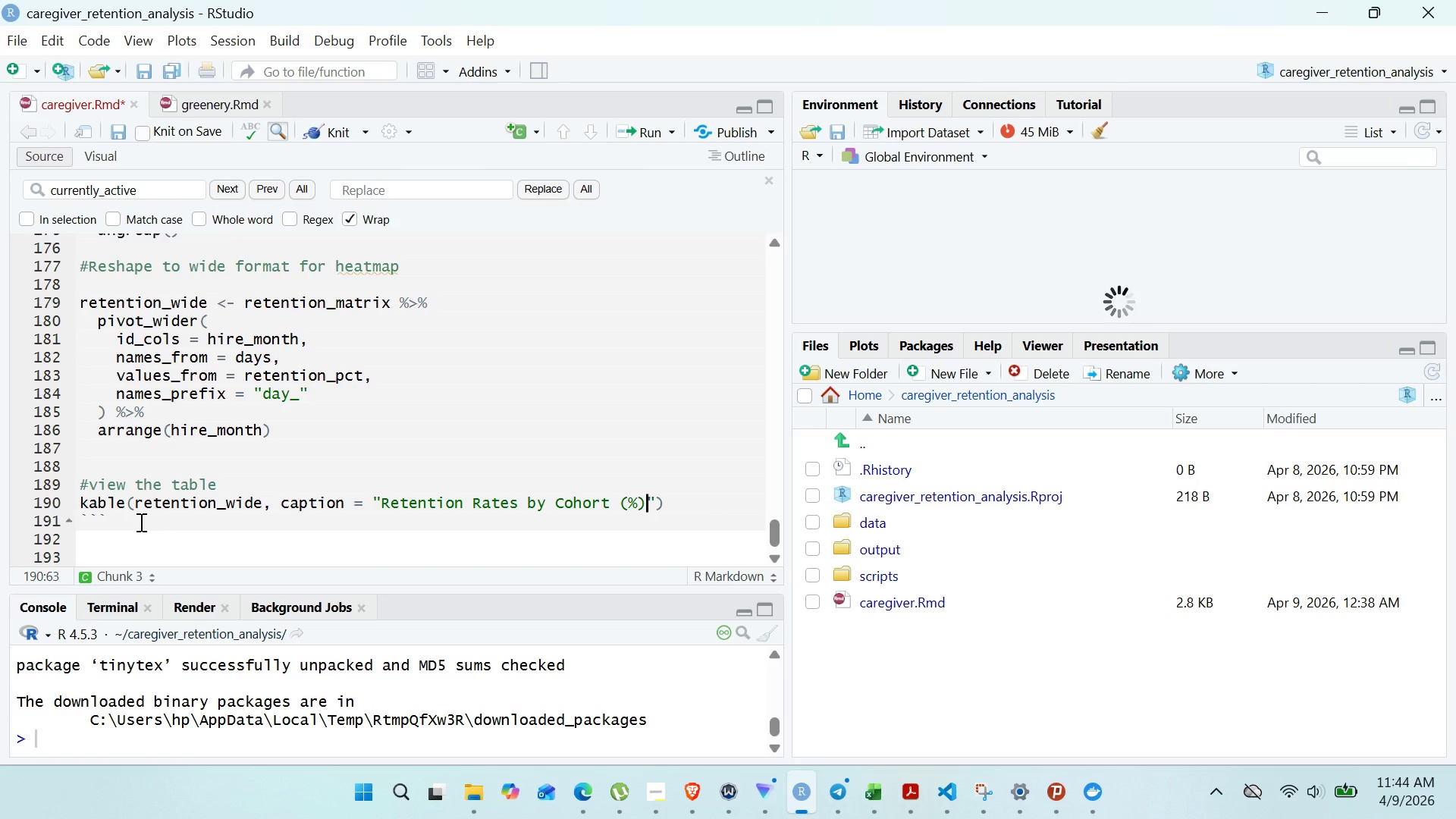 
key(Backspace)
 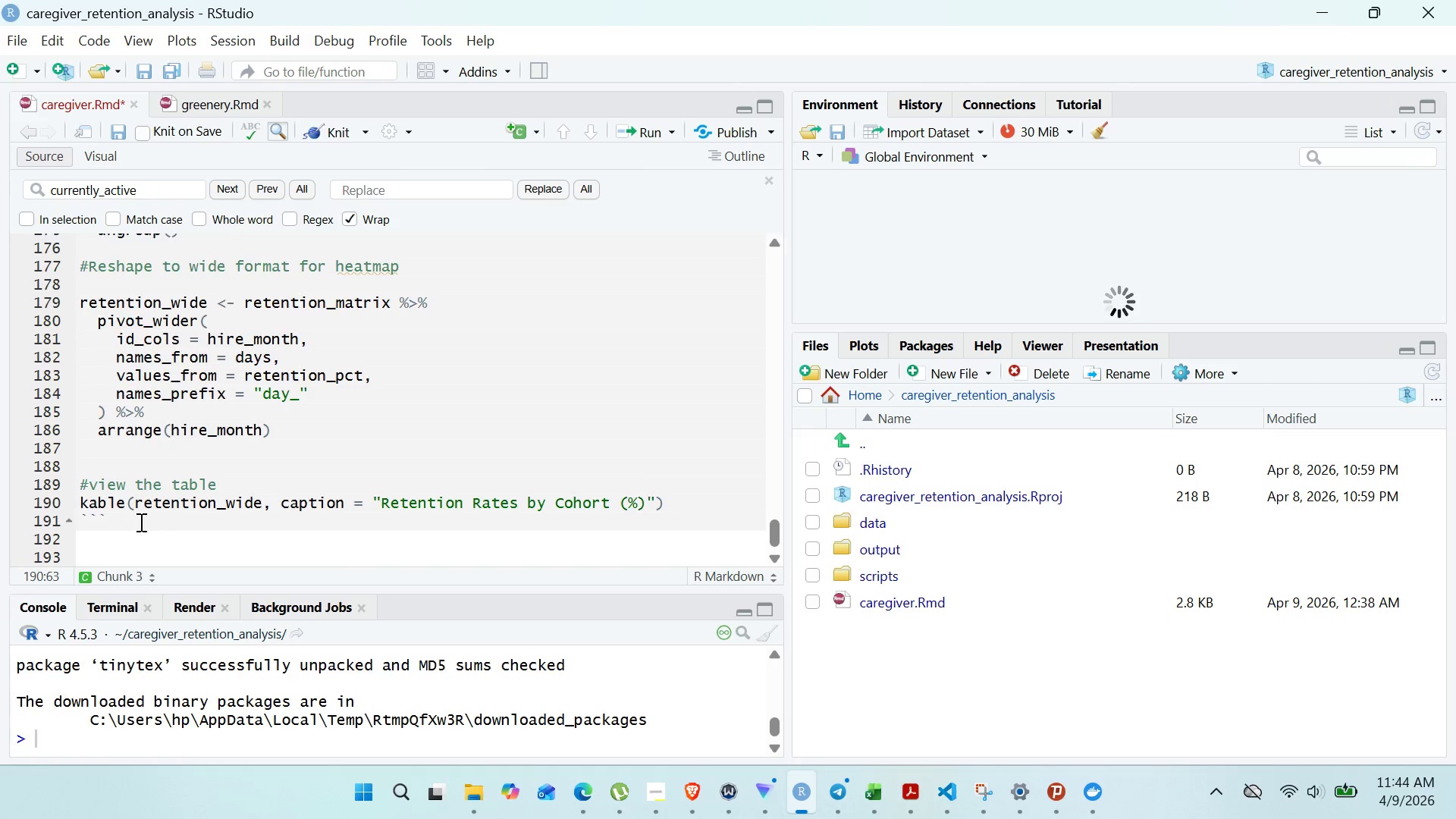 
key(ArrowRight)
 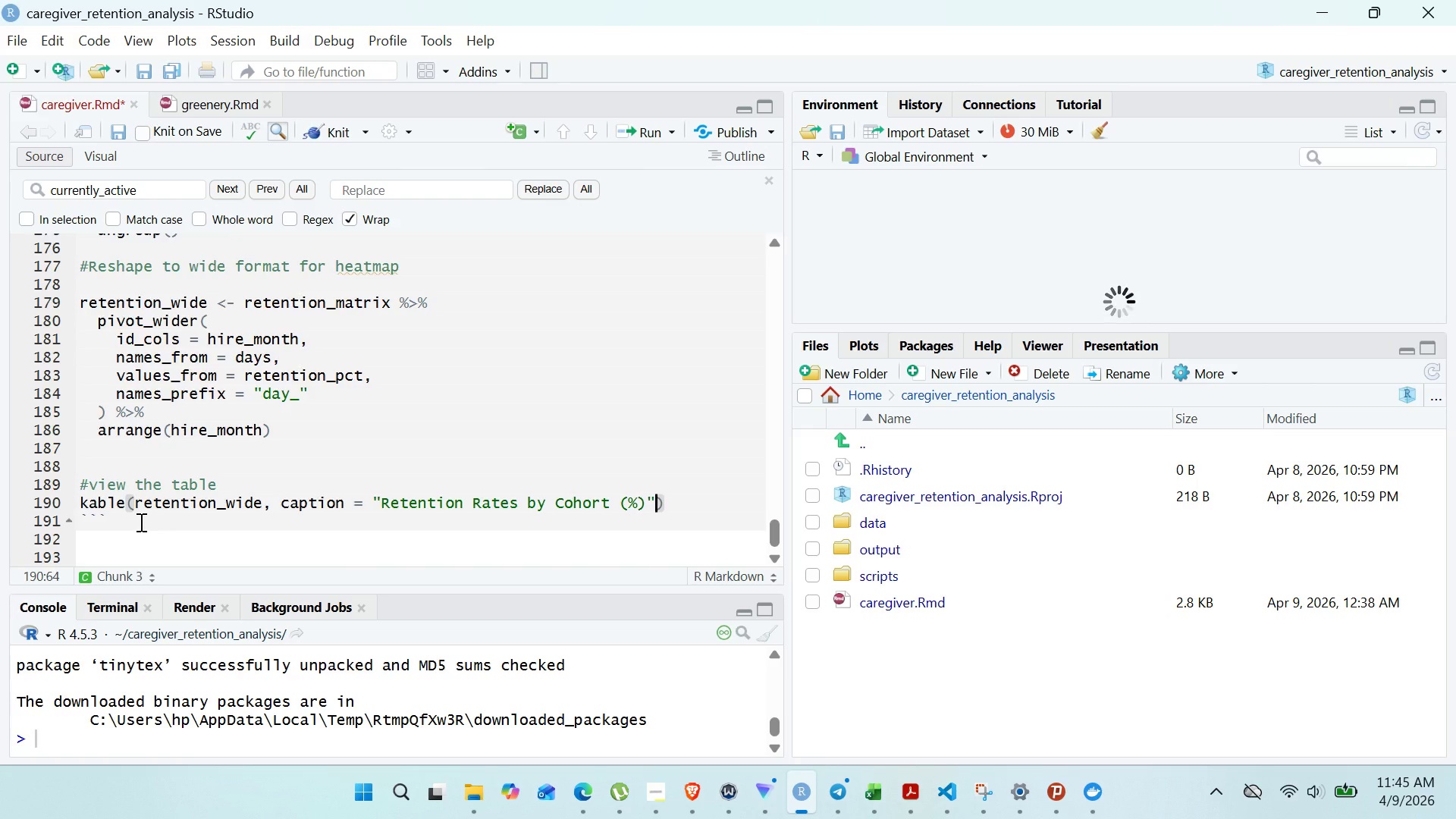 
type(, digits = 1)
 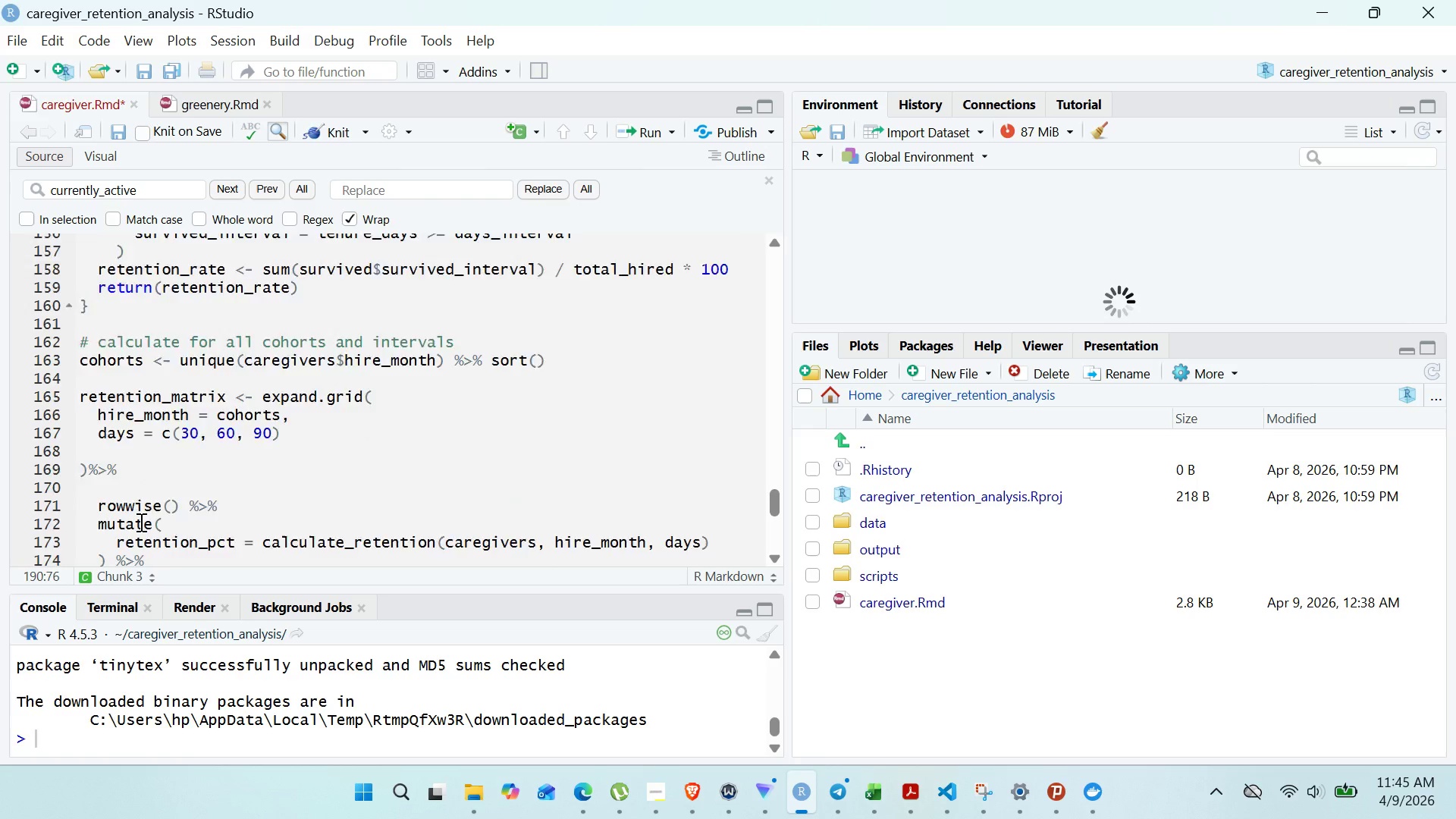 
wait(6.71)
 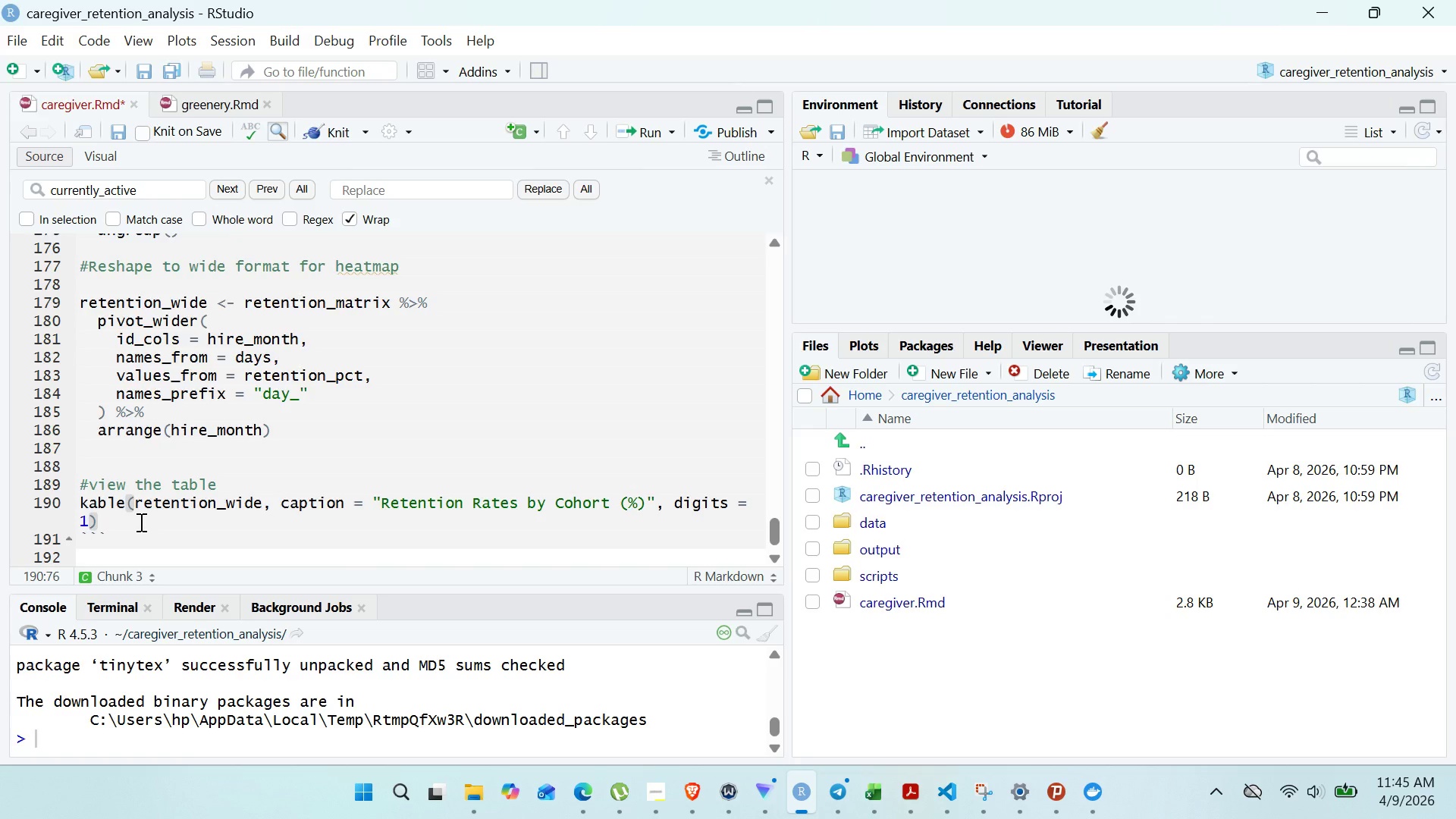 
mouse_move([641, 772])
 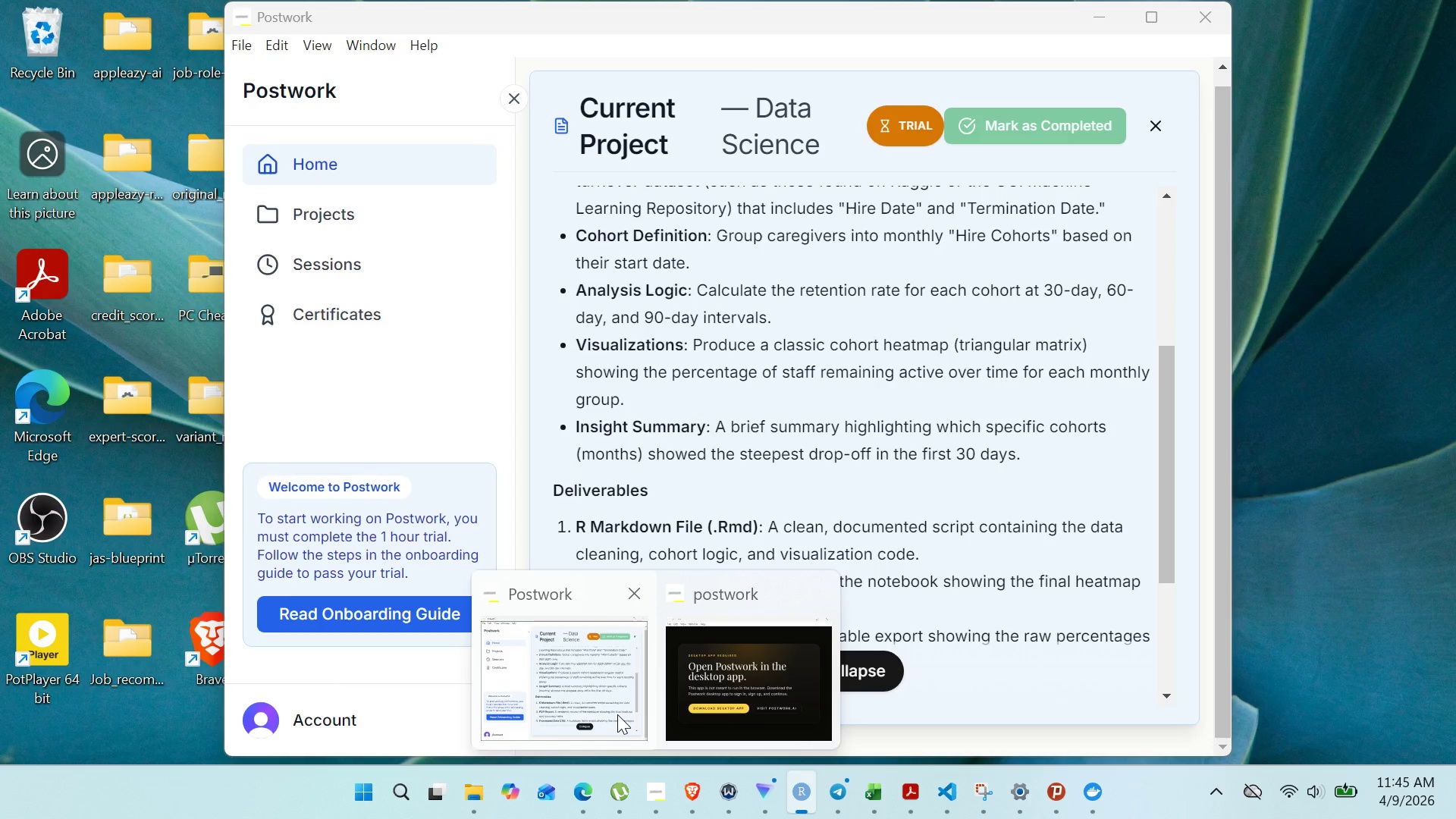 
left_click([617, 714])